 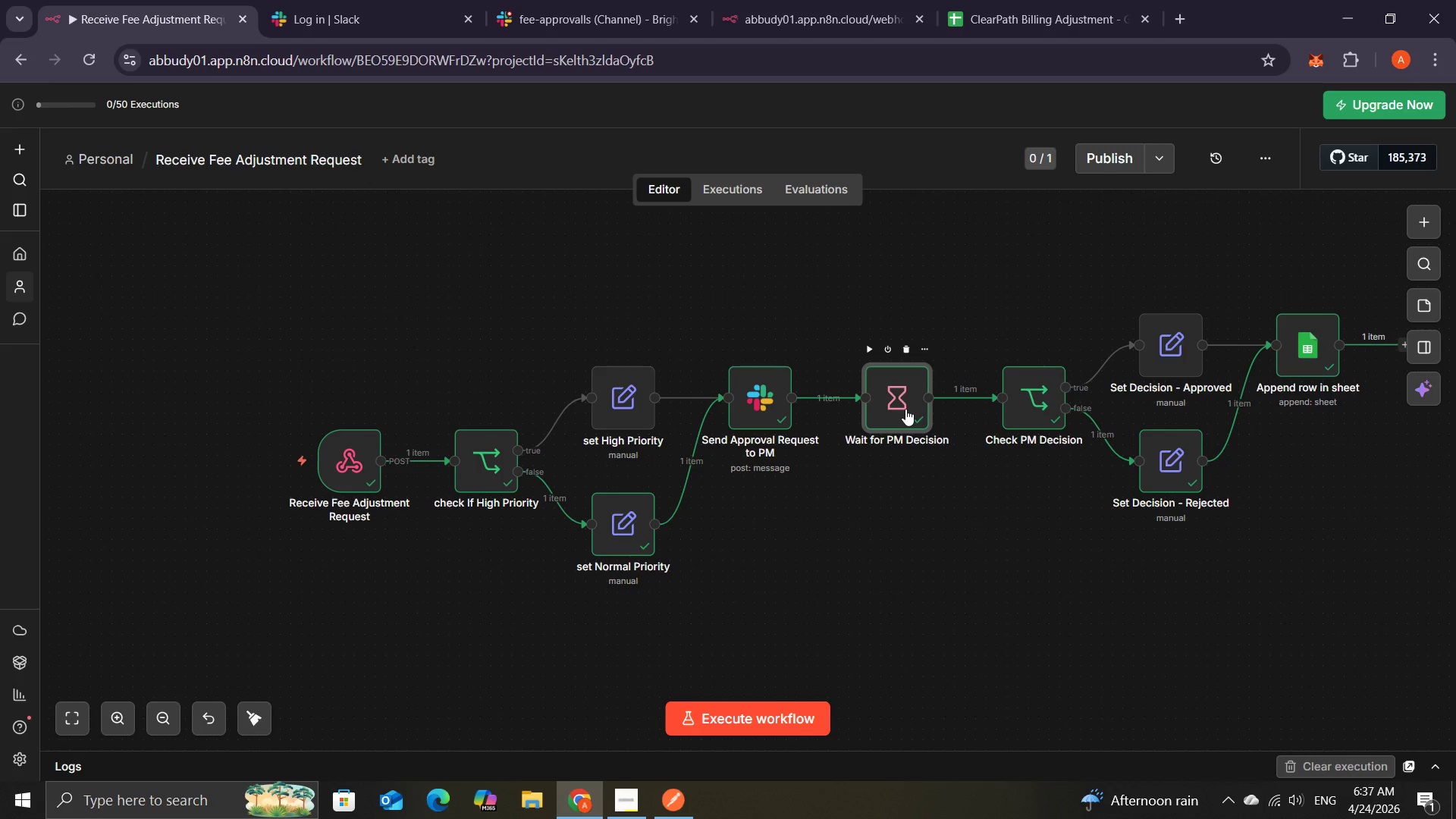 
left_click([1051, 399])
 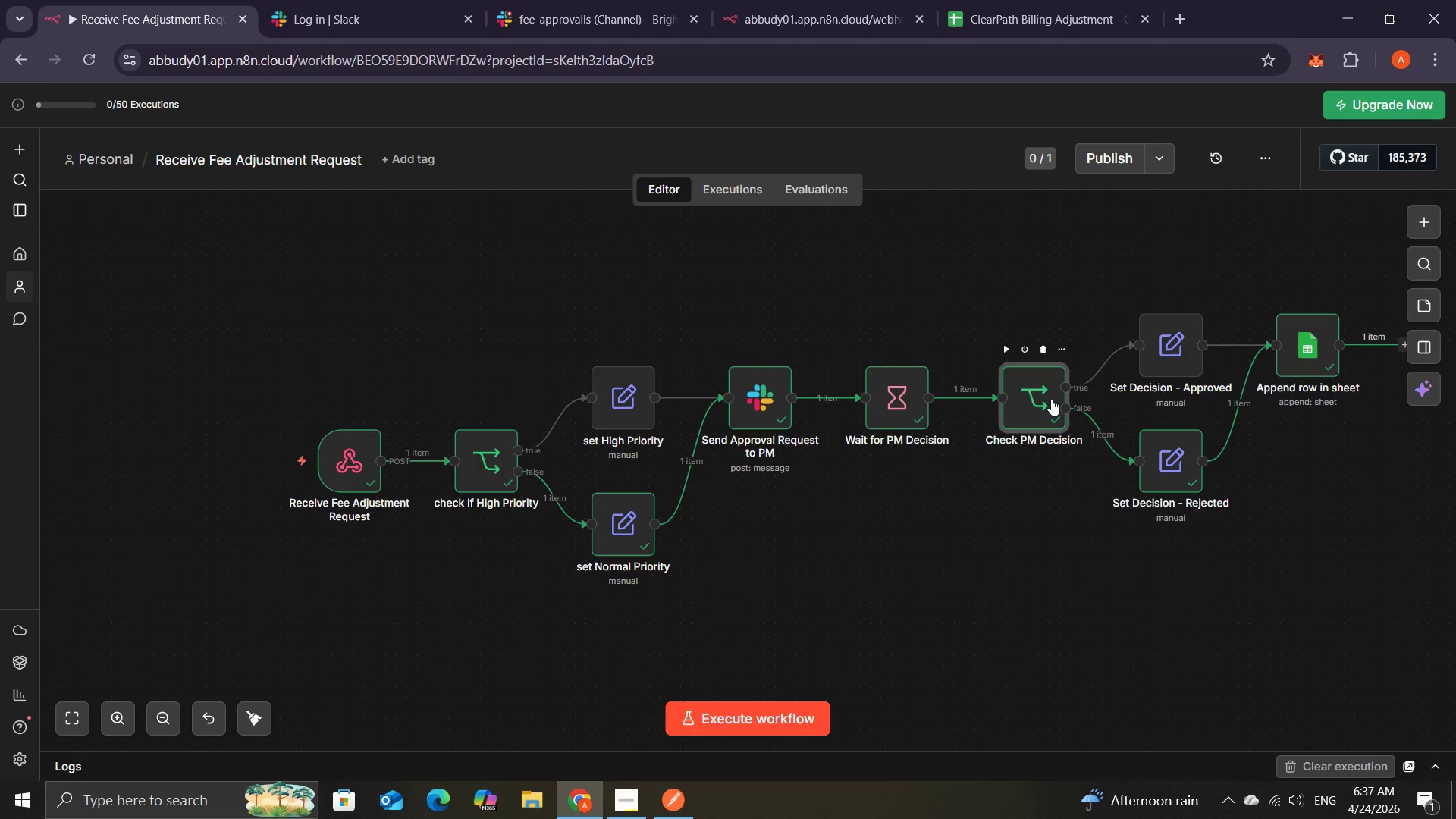 
double_click([1051, 399])
 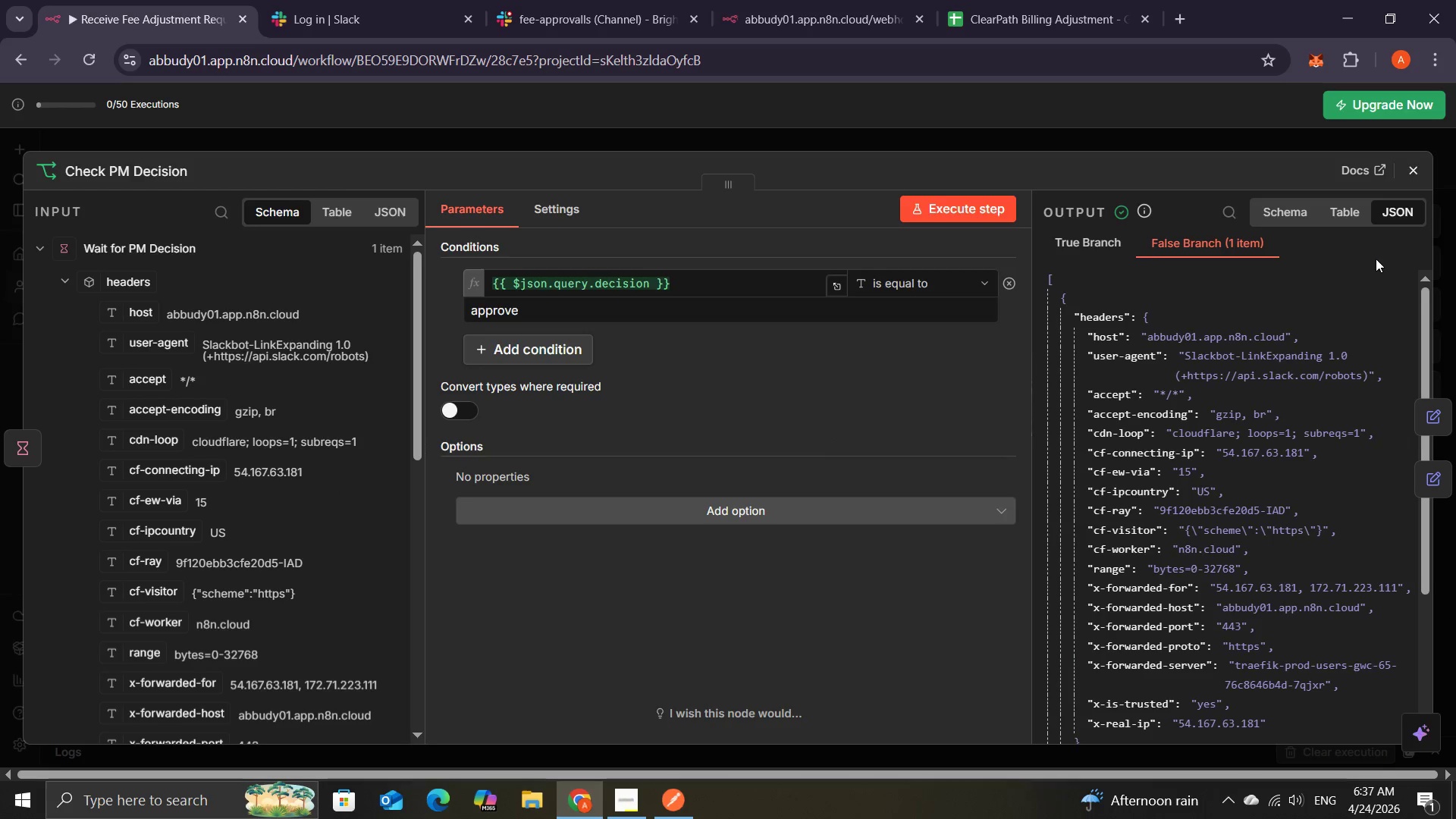 
left_click([1419, 167])
 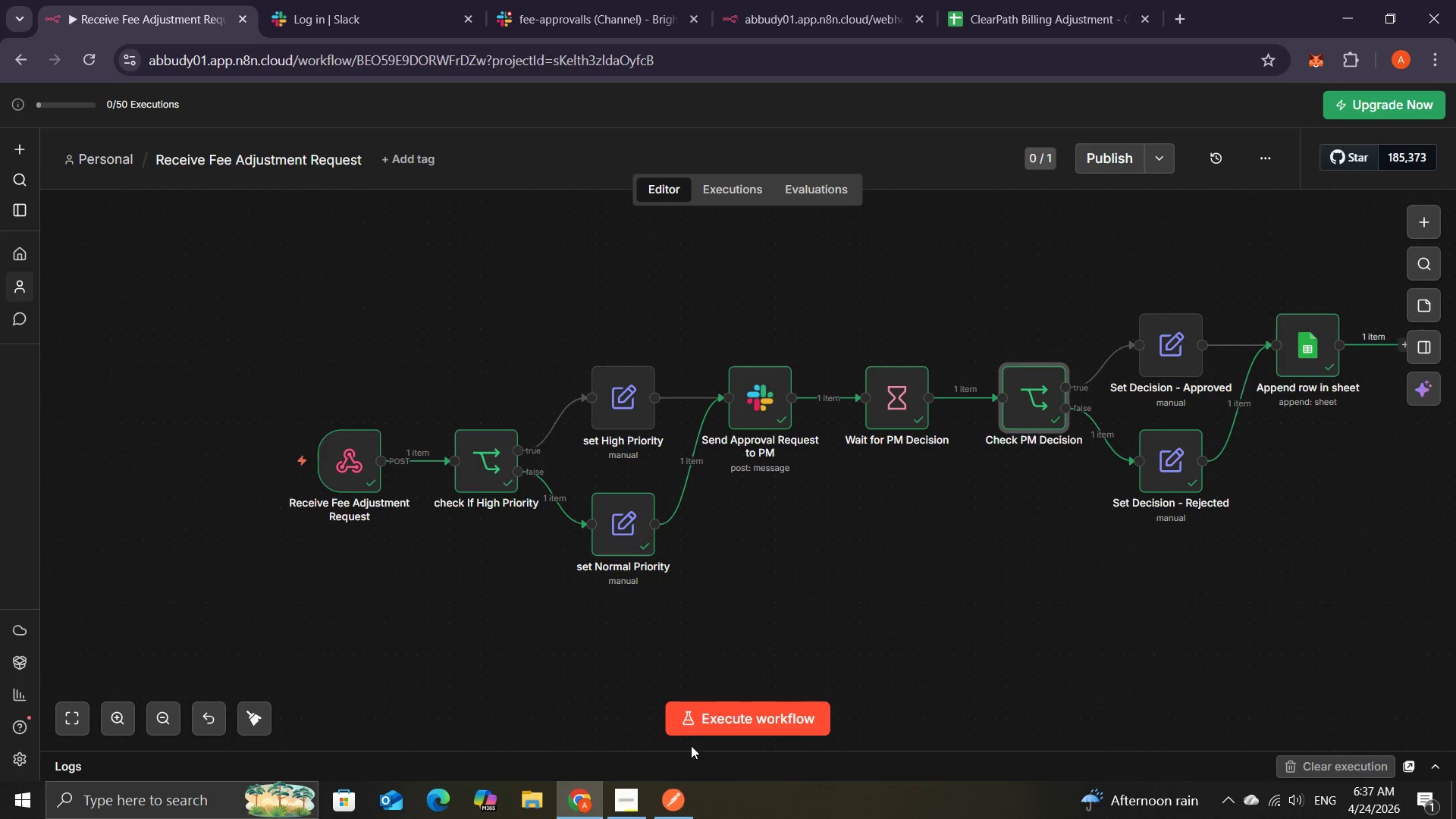 
left_click([716, 719])
 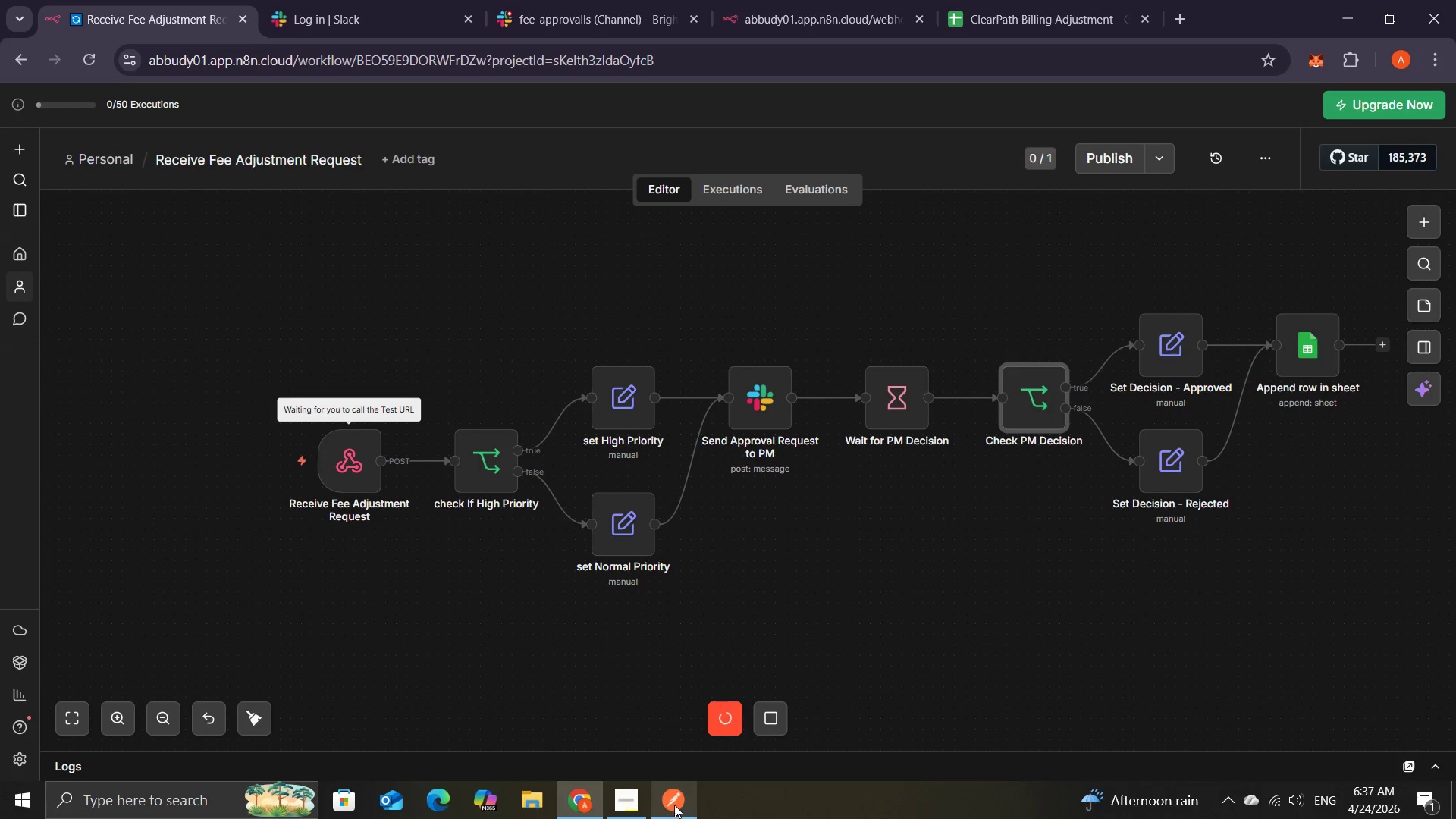 
left_click([673, 804])
 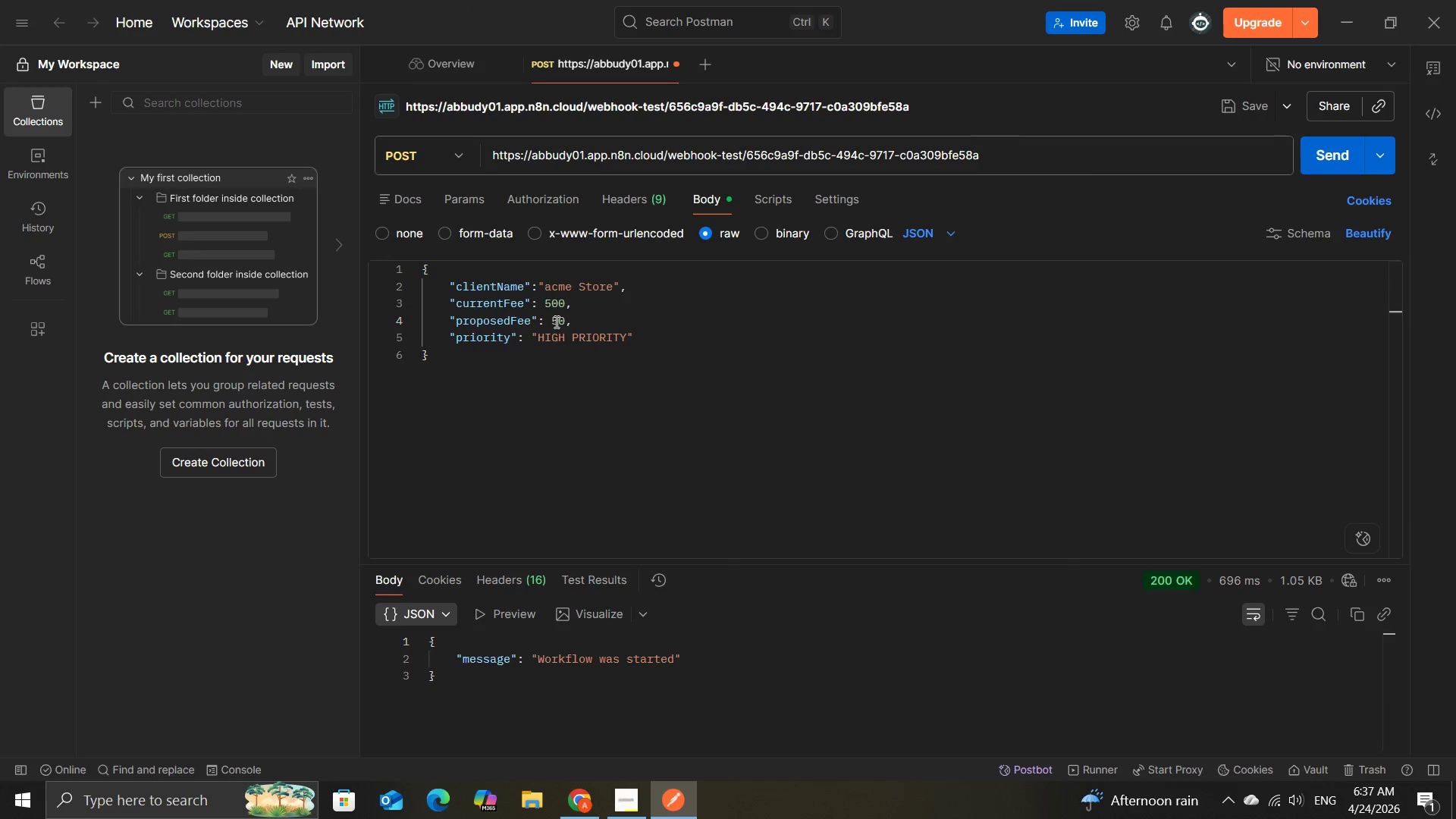 
left_click([551, 322])
 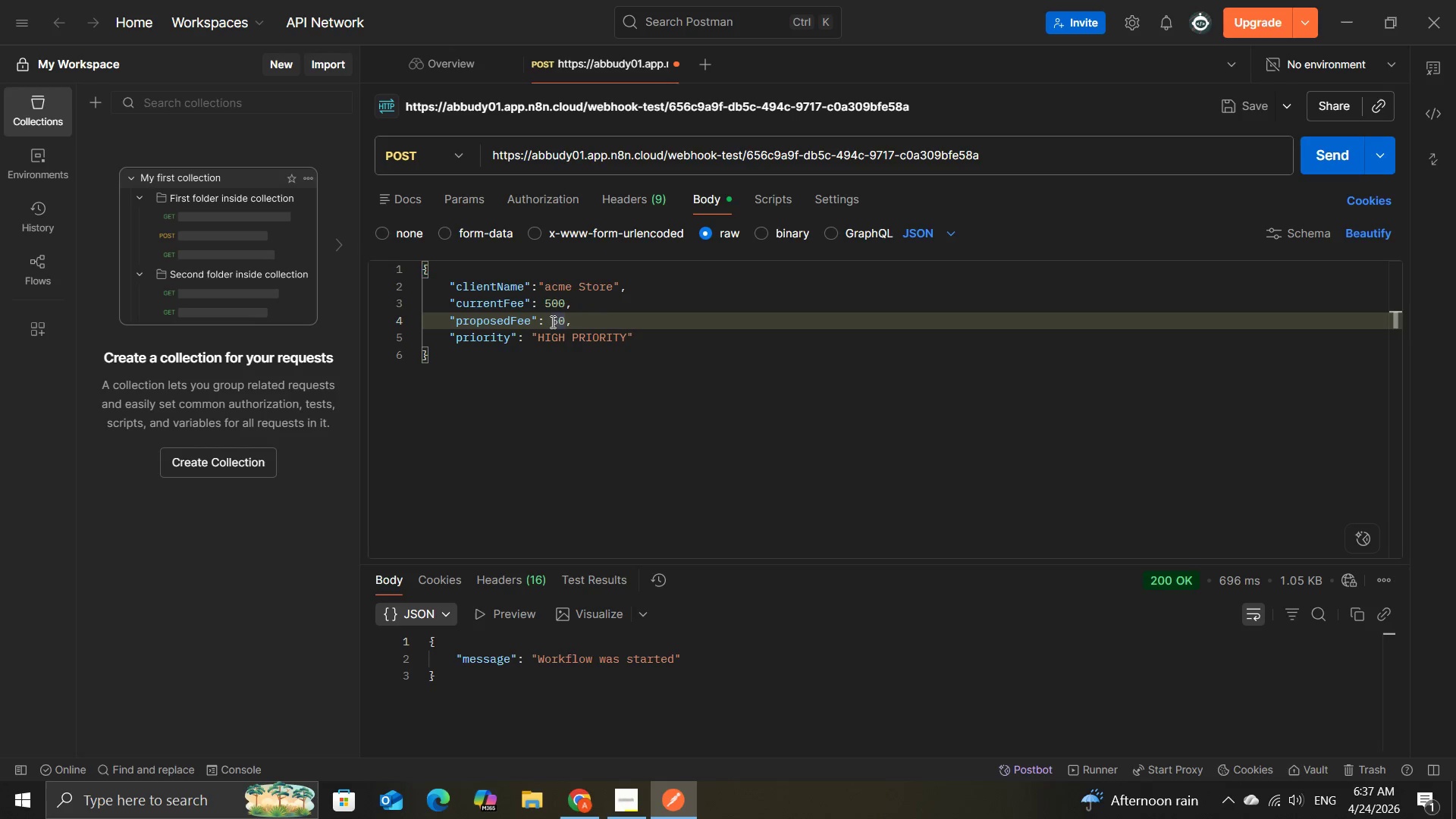 
key(Numpad7)
 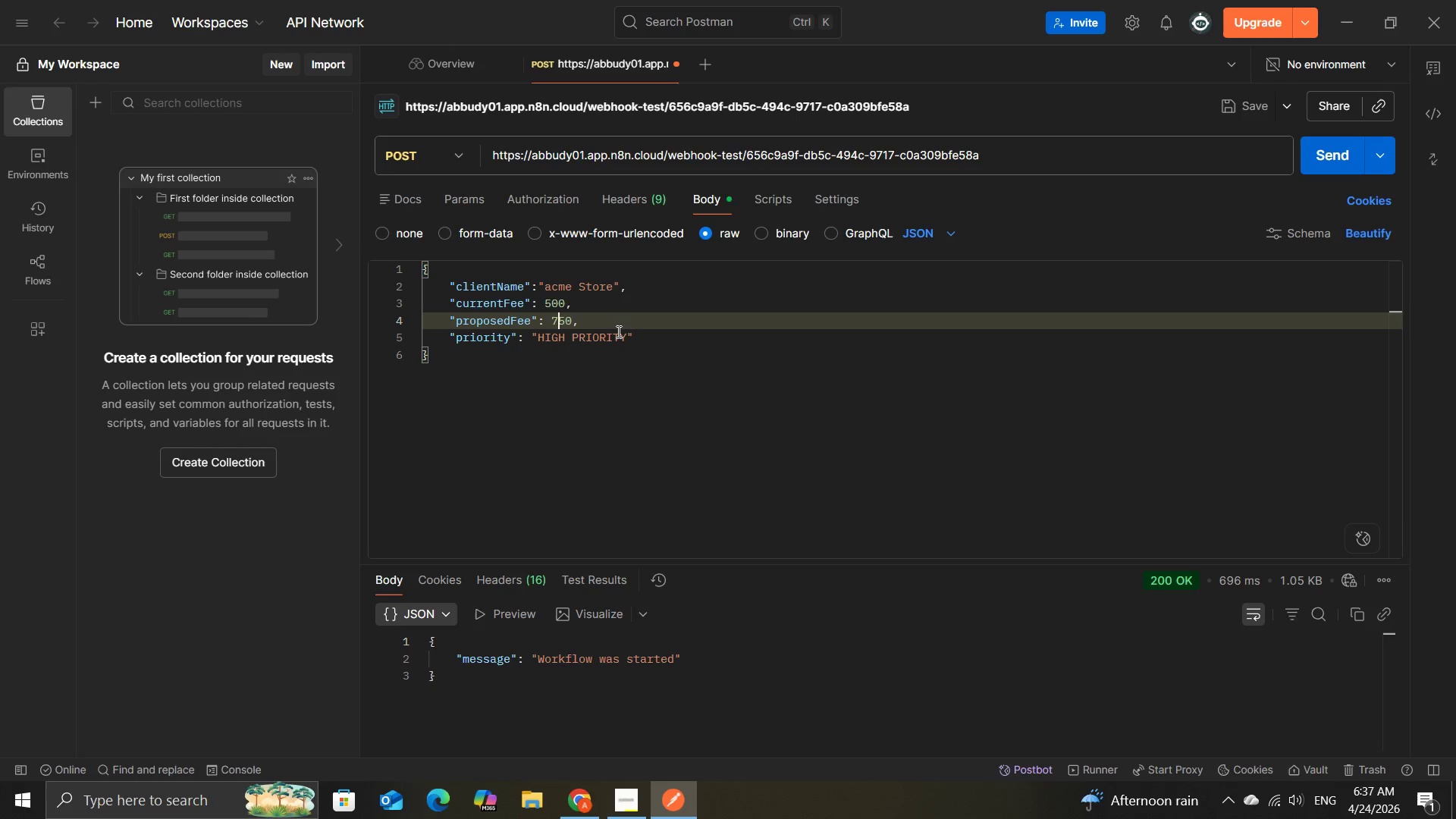 
left_click([626, 335])
 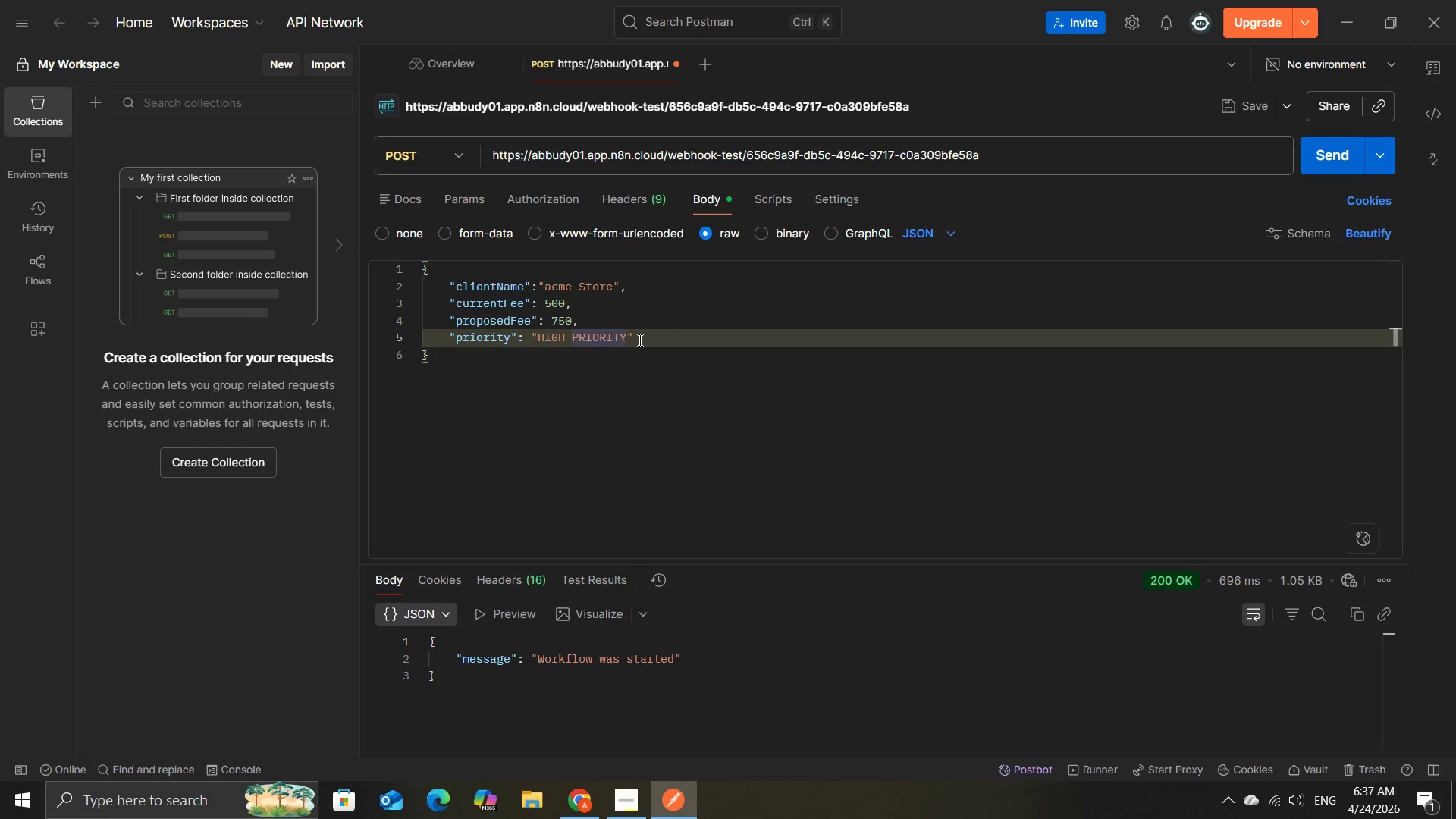 
key(Backspace)
key(Backspace)
key(Backspace)
key(Backspace)
key(Backspace)
key(Backspace)
key(Backspace)
key(Backspace)
key(Backspace)
key(Backspace)
key(Backspace)
key(Backspace)
key(Backspace)
type(n)
key(Backspace)
type(Normal)
 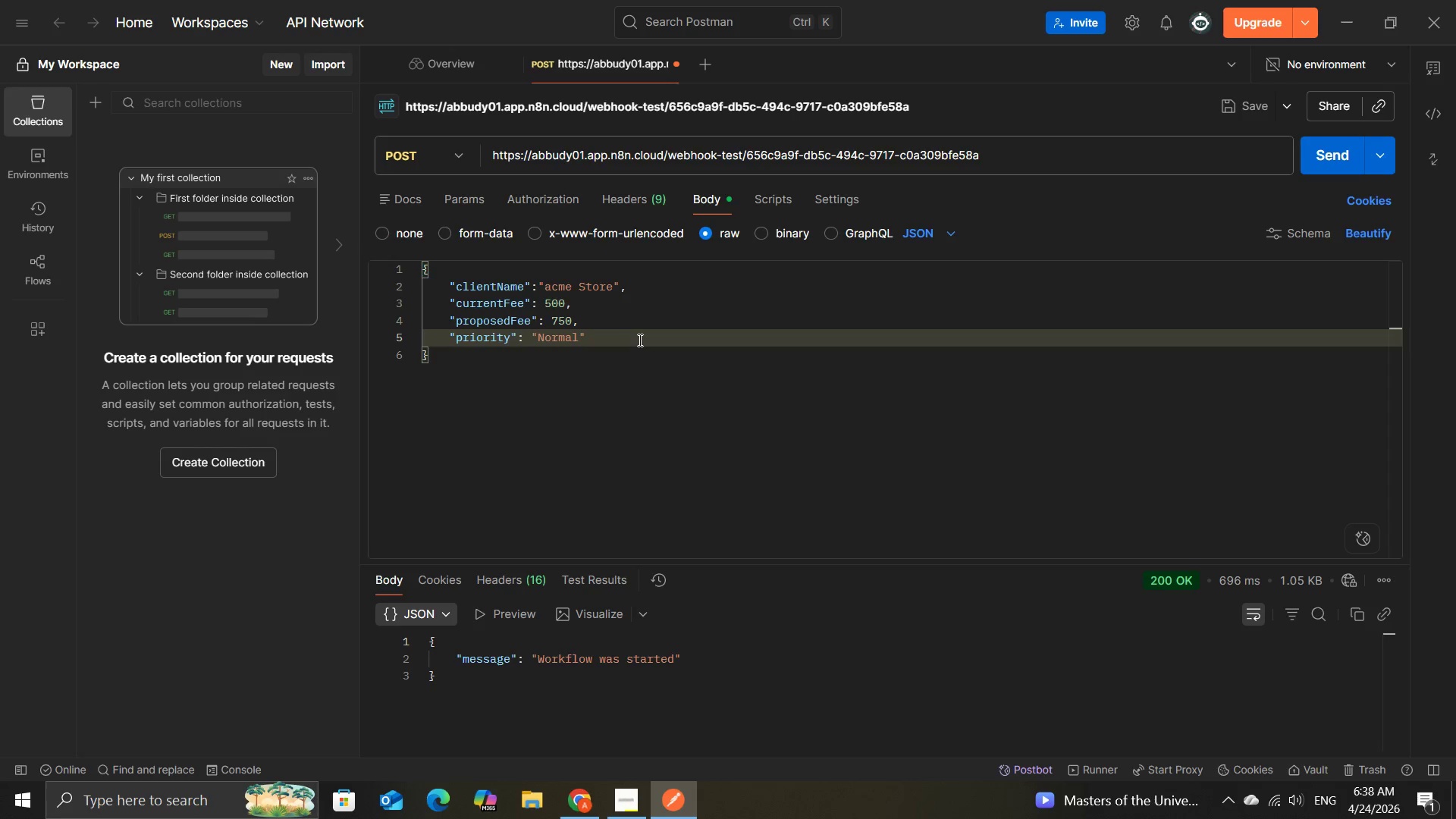 
left_click([1334, 155])
 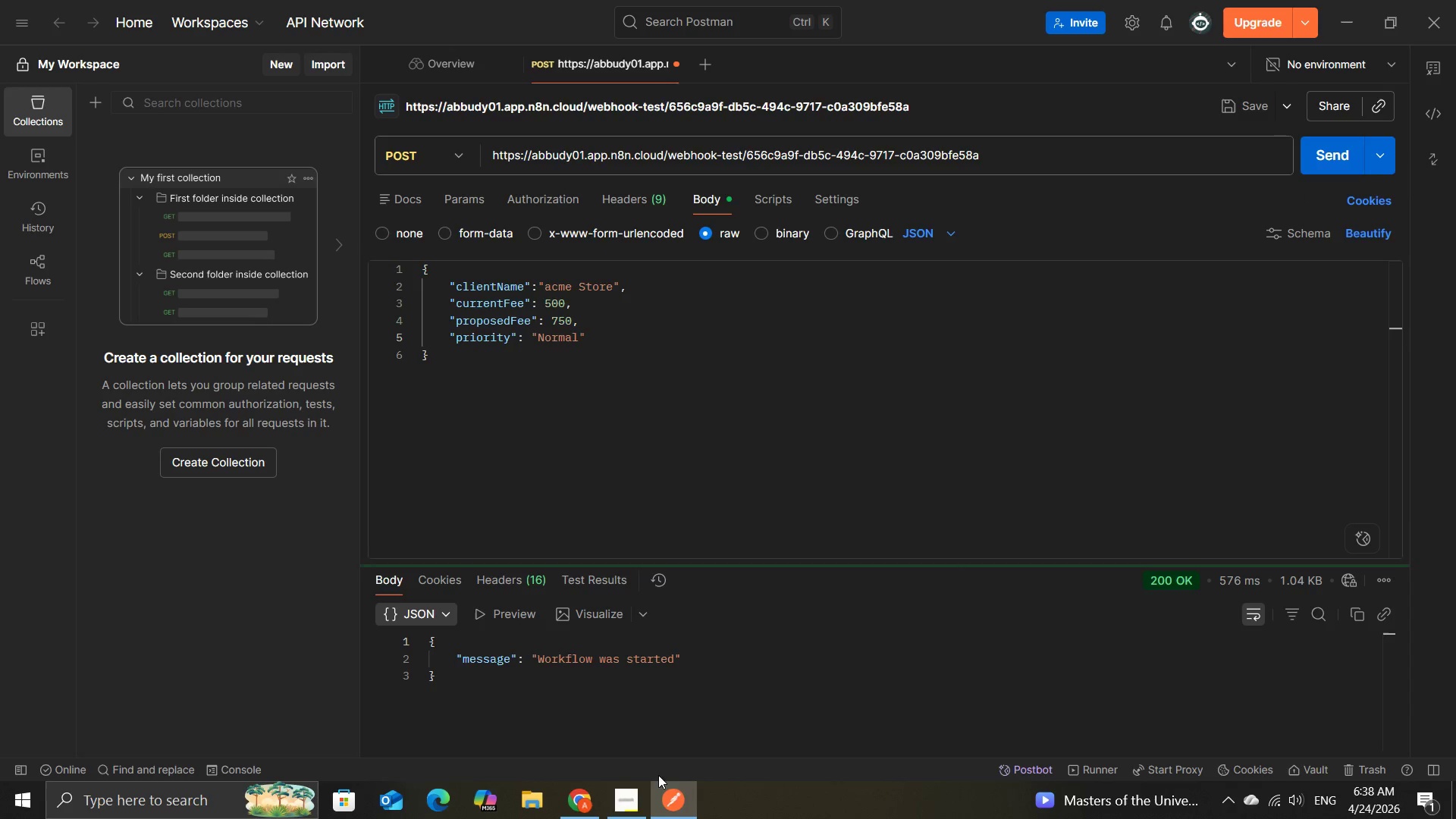 
left_click([585, 794])
 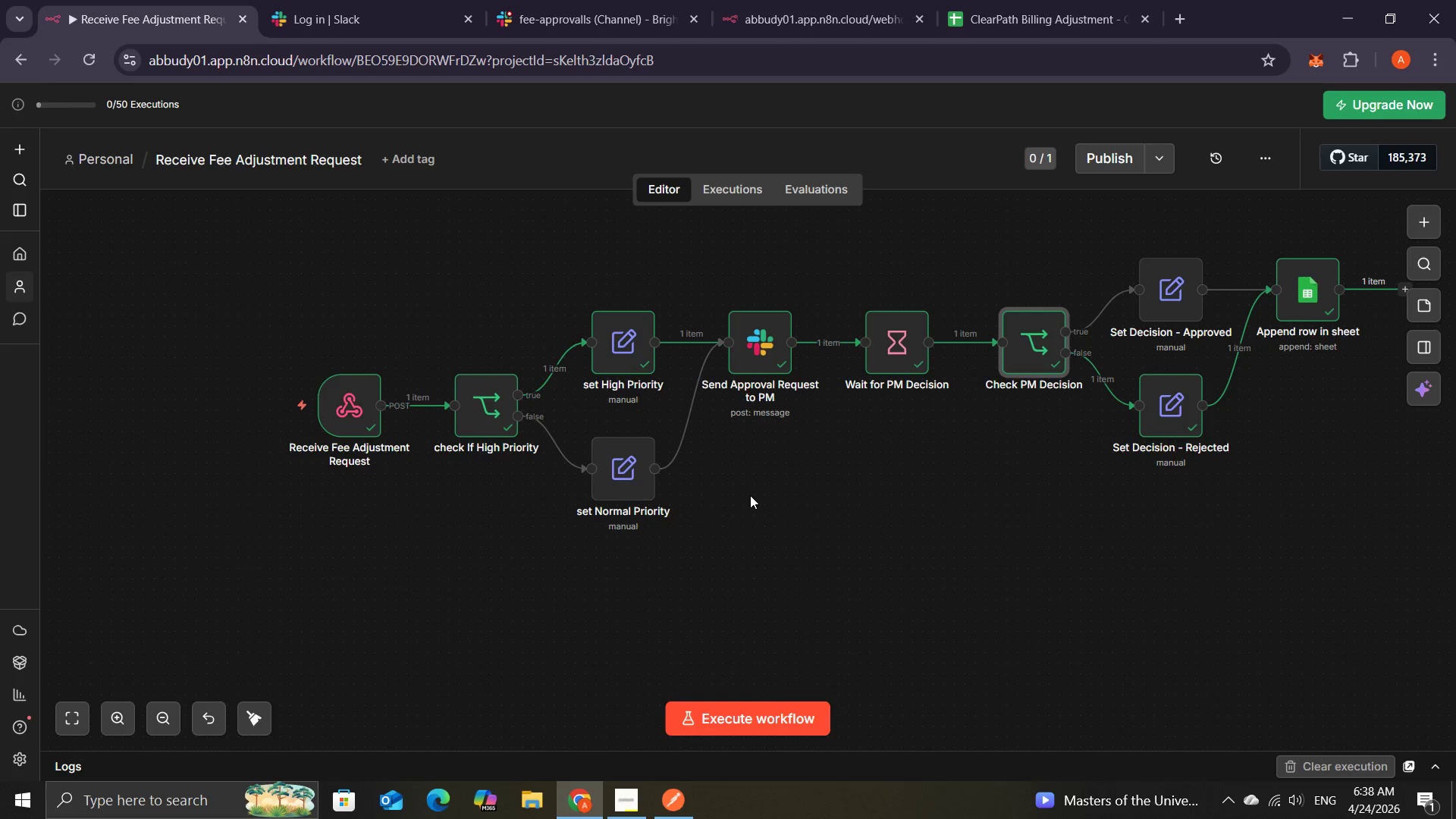 
wait(19.99)
 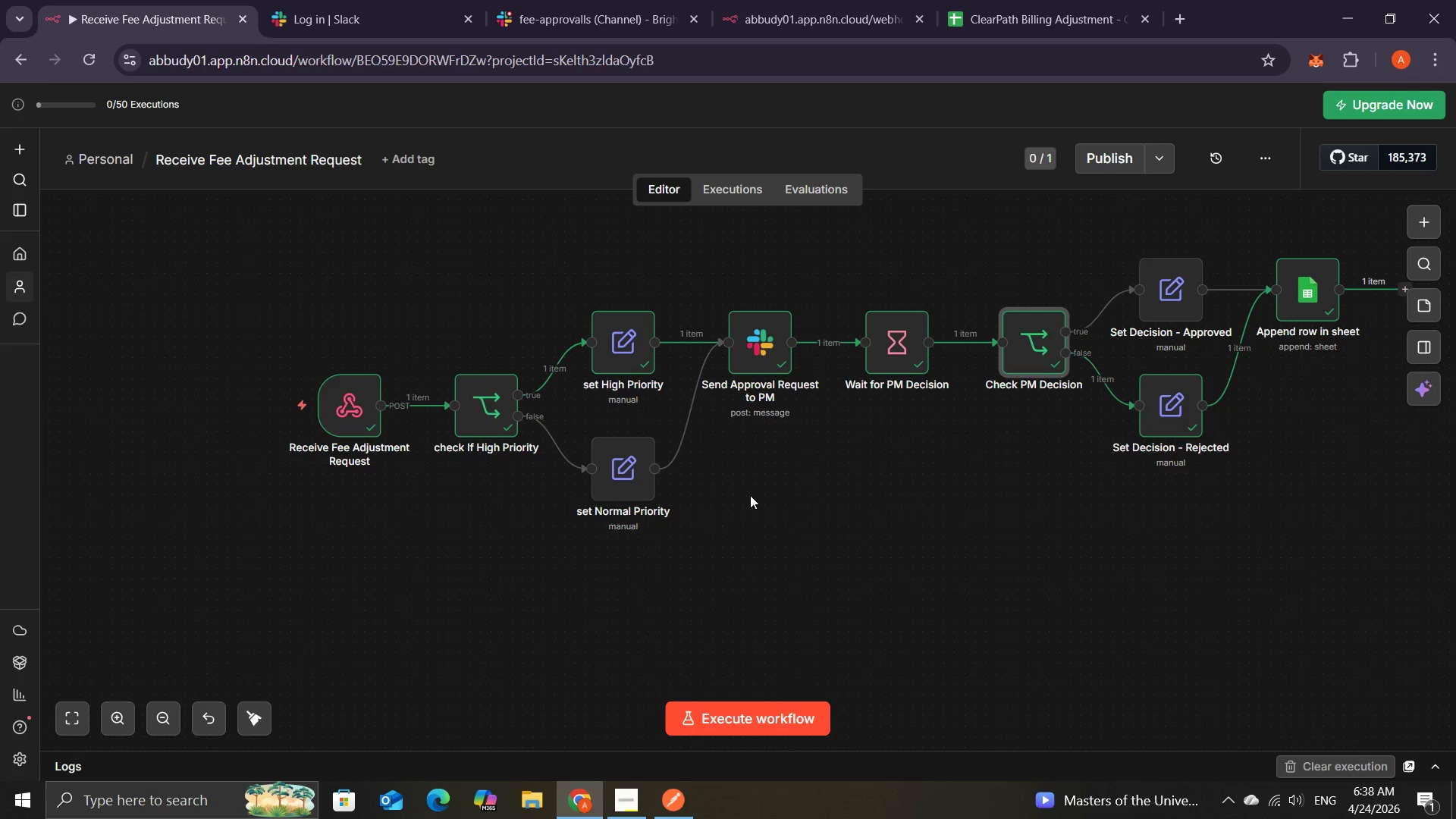 
mouse_move([673, 782])
 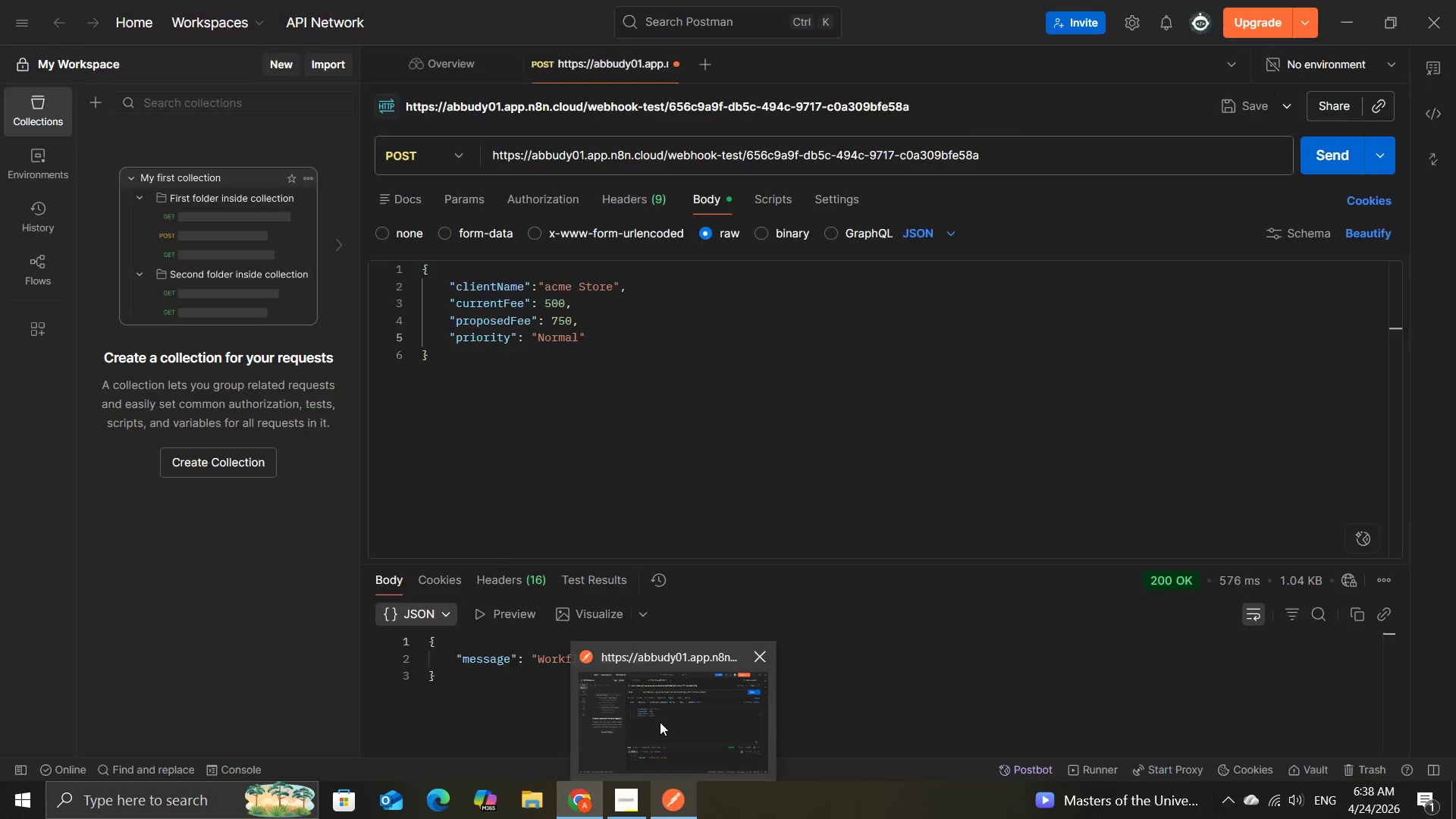 
left_click([660, 722])
 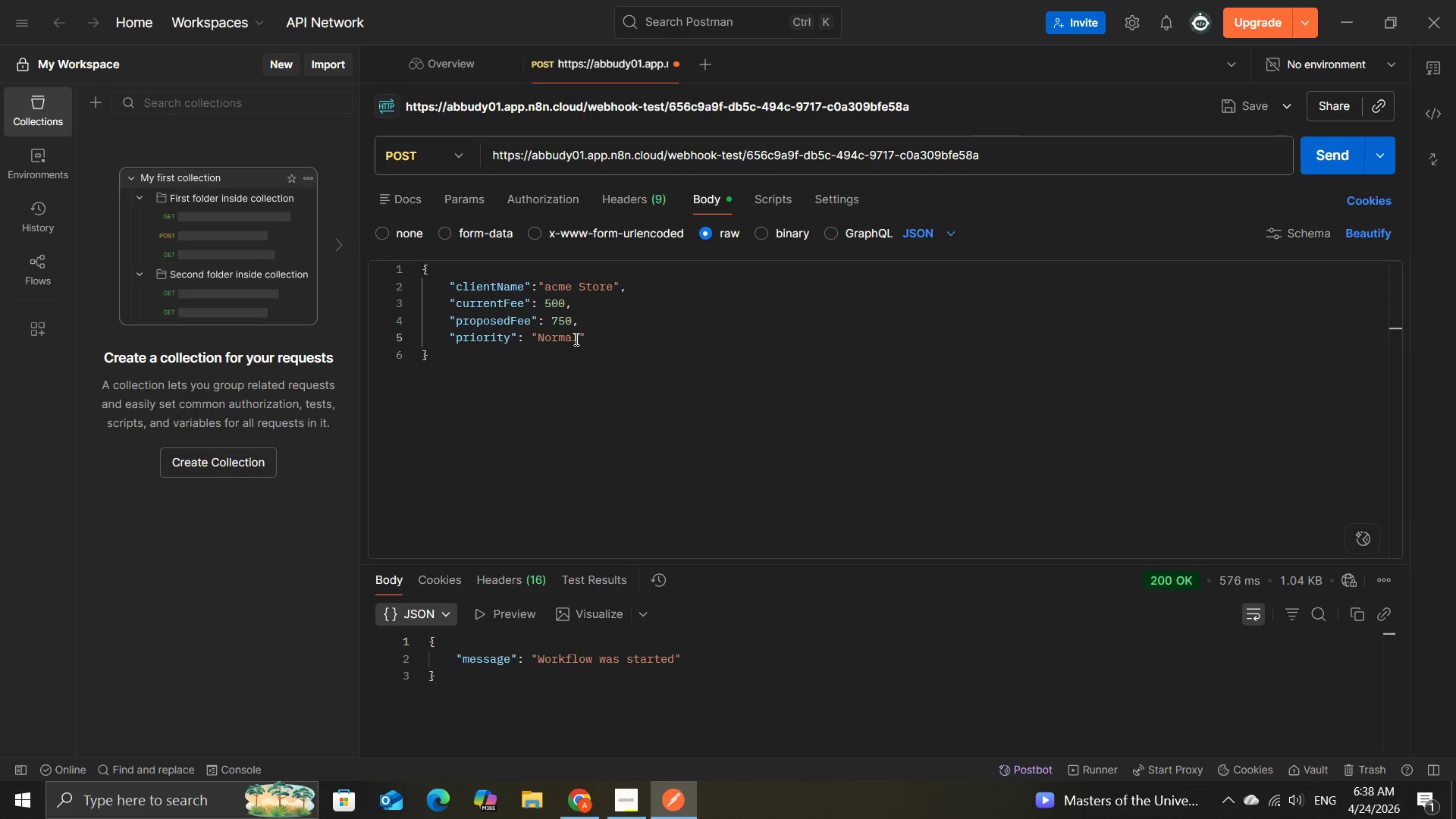 
left_click([577, 339])
 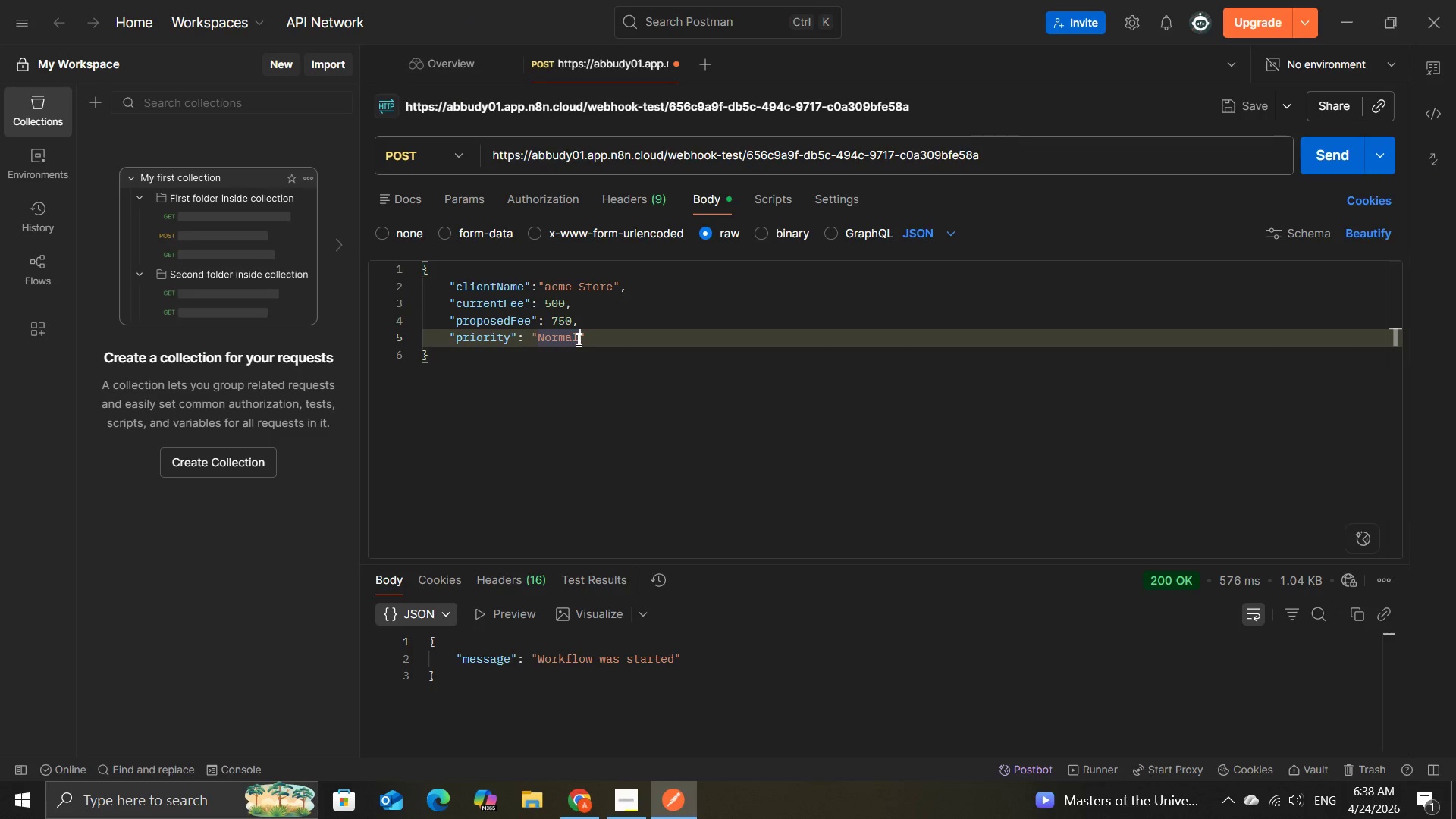 
key(Backspace)
 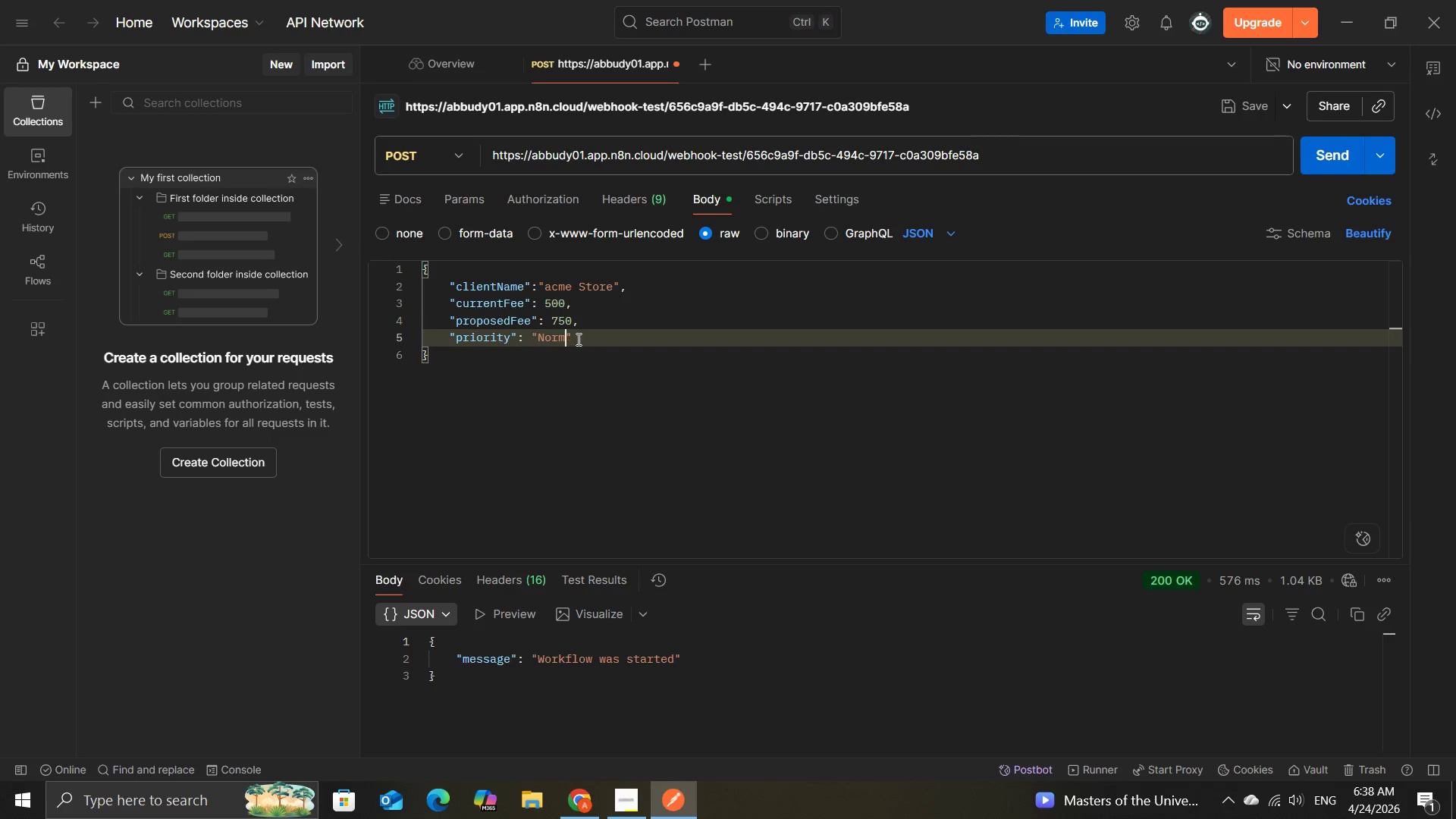 
key(Backspace)
 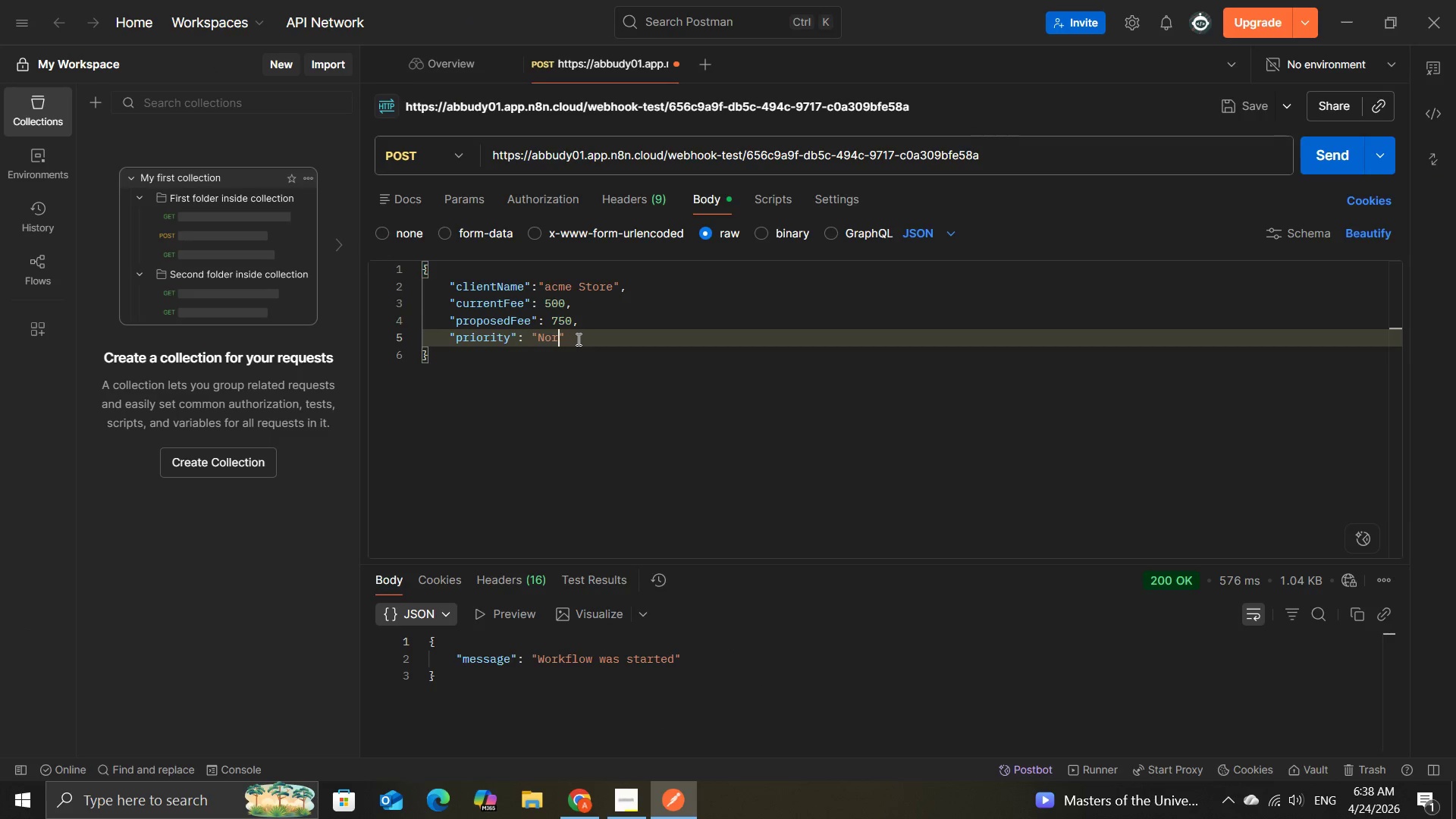 
key(Backspace)
 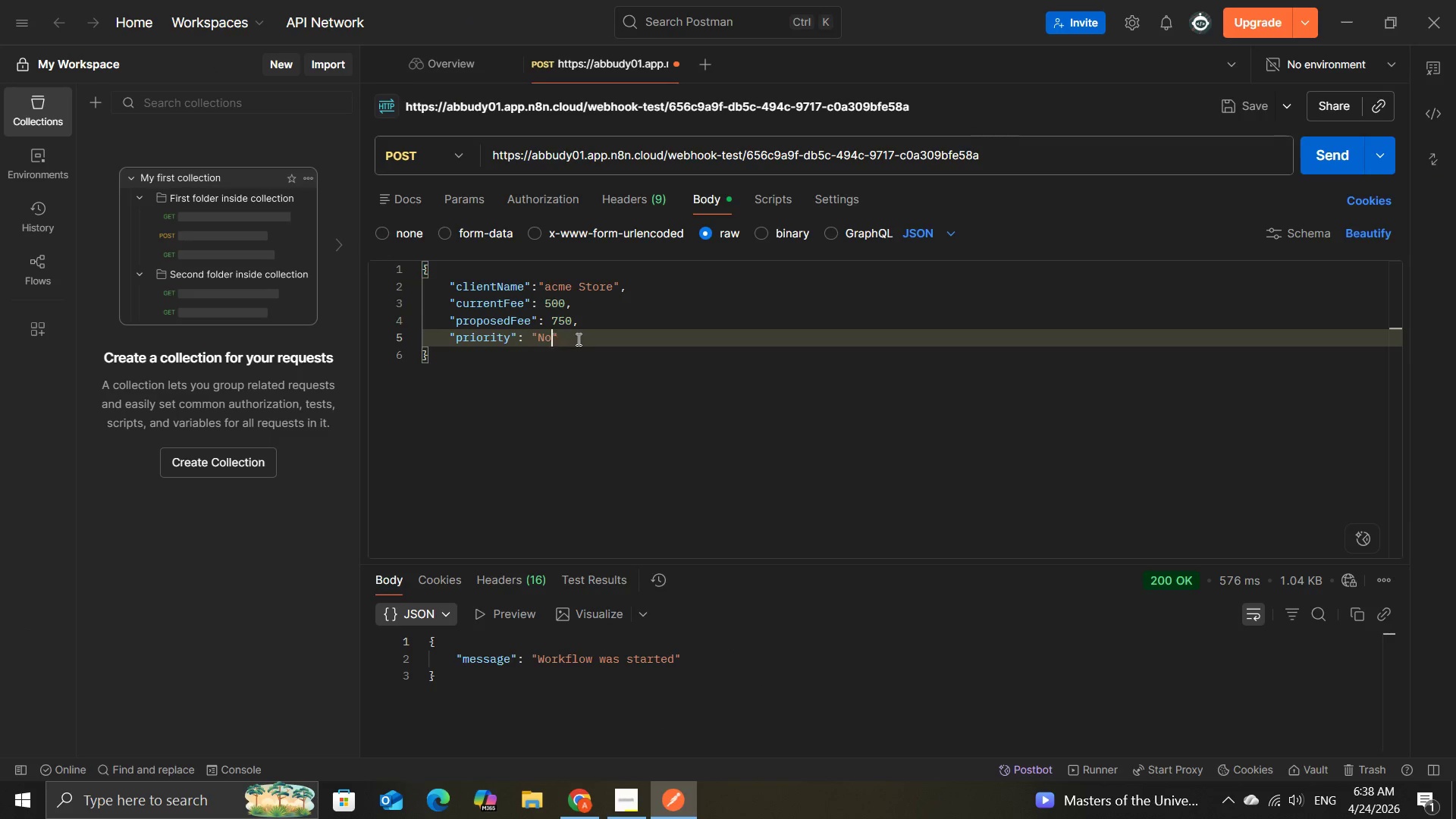 
key(Backspace)
 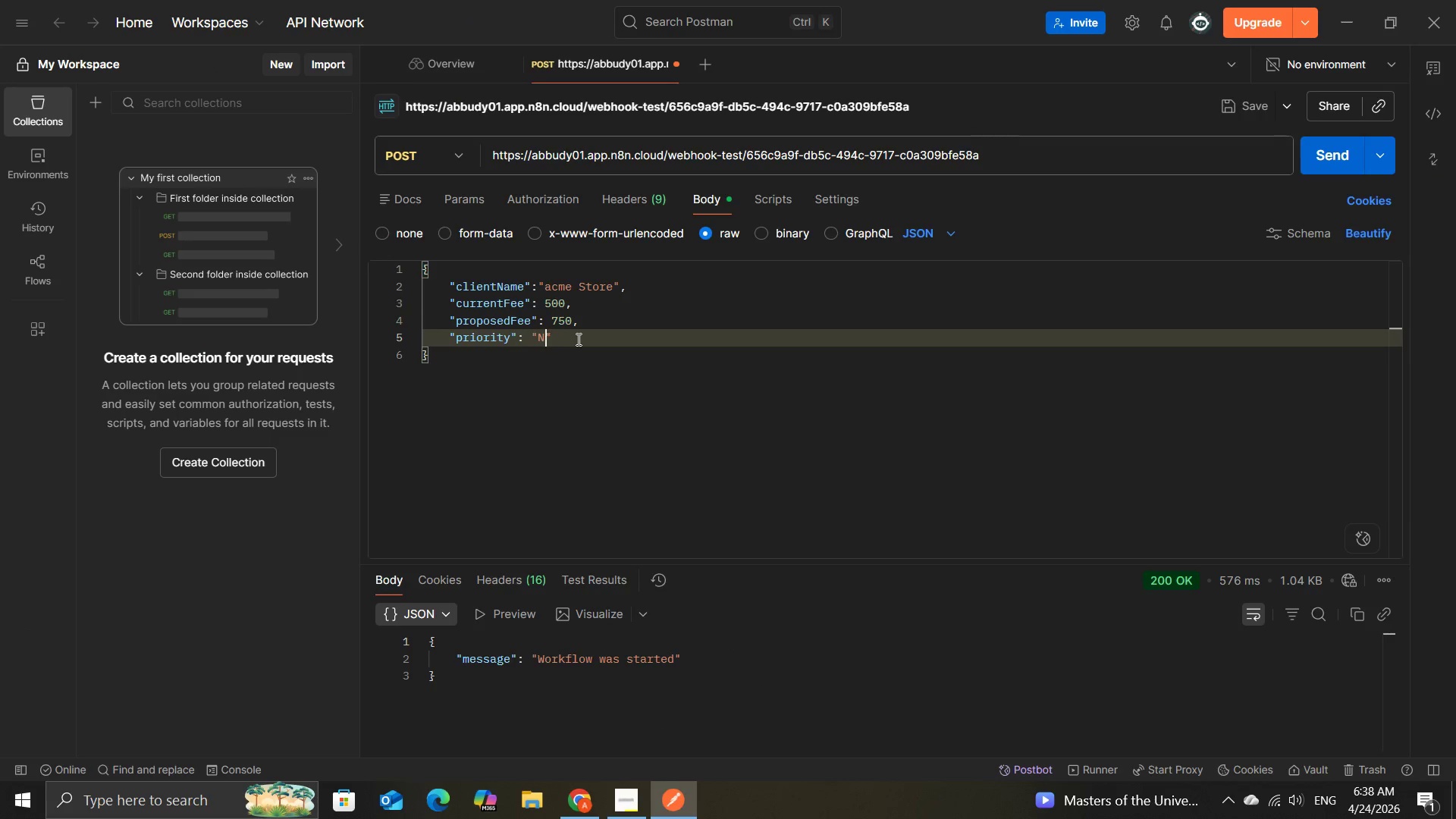 
key(Backspace)
 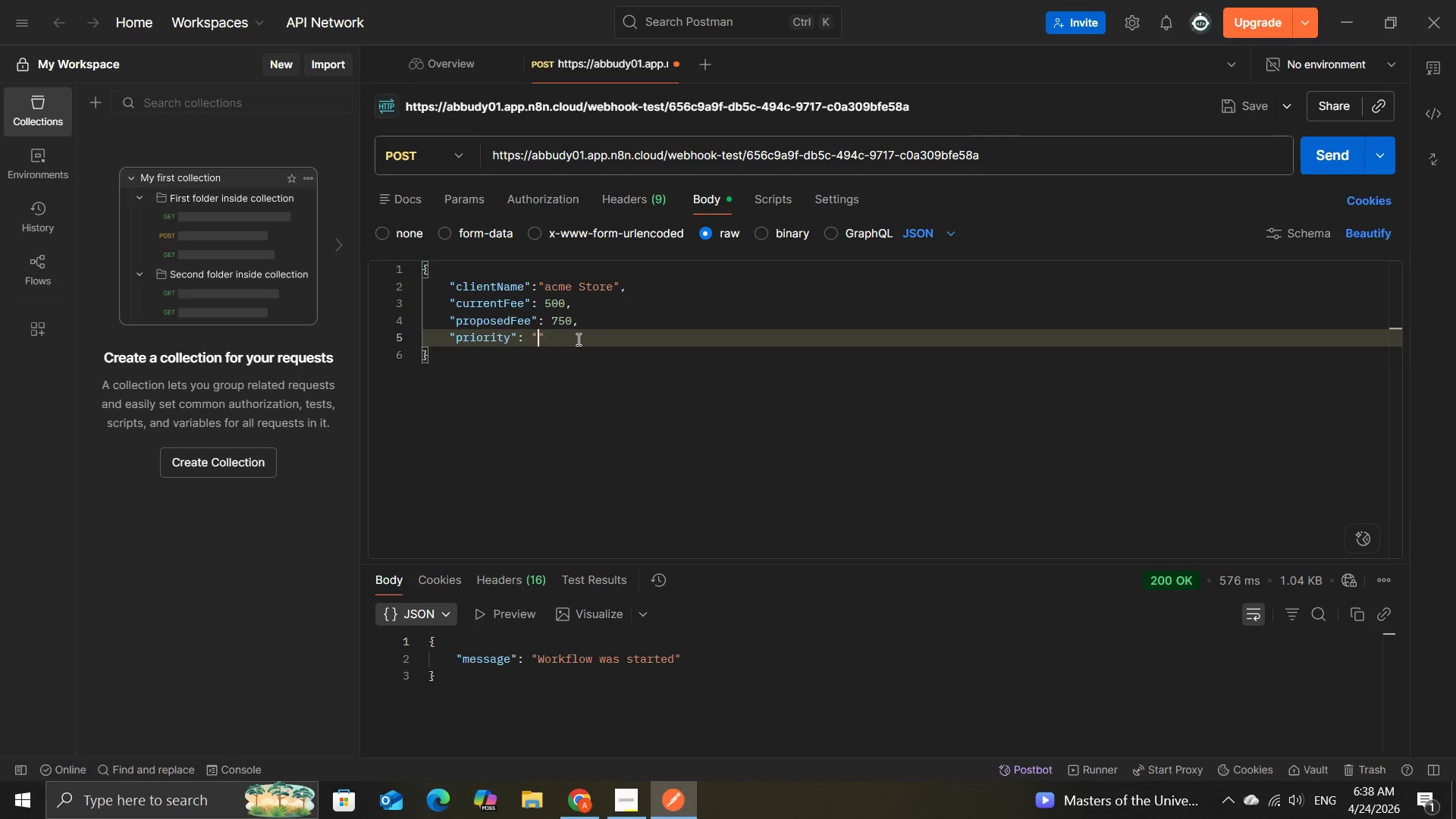 
key(Backspace)
 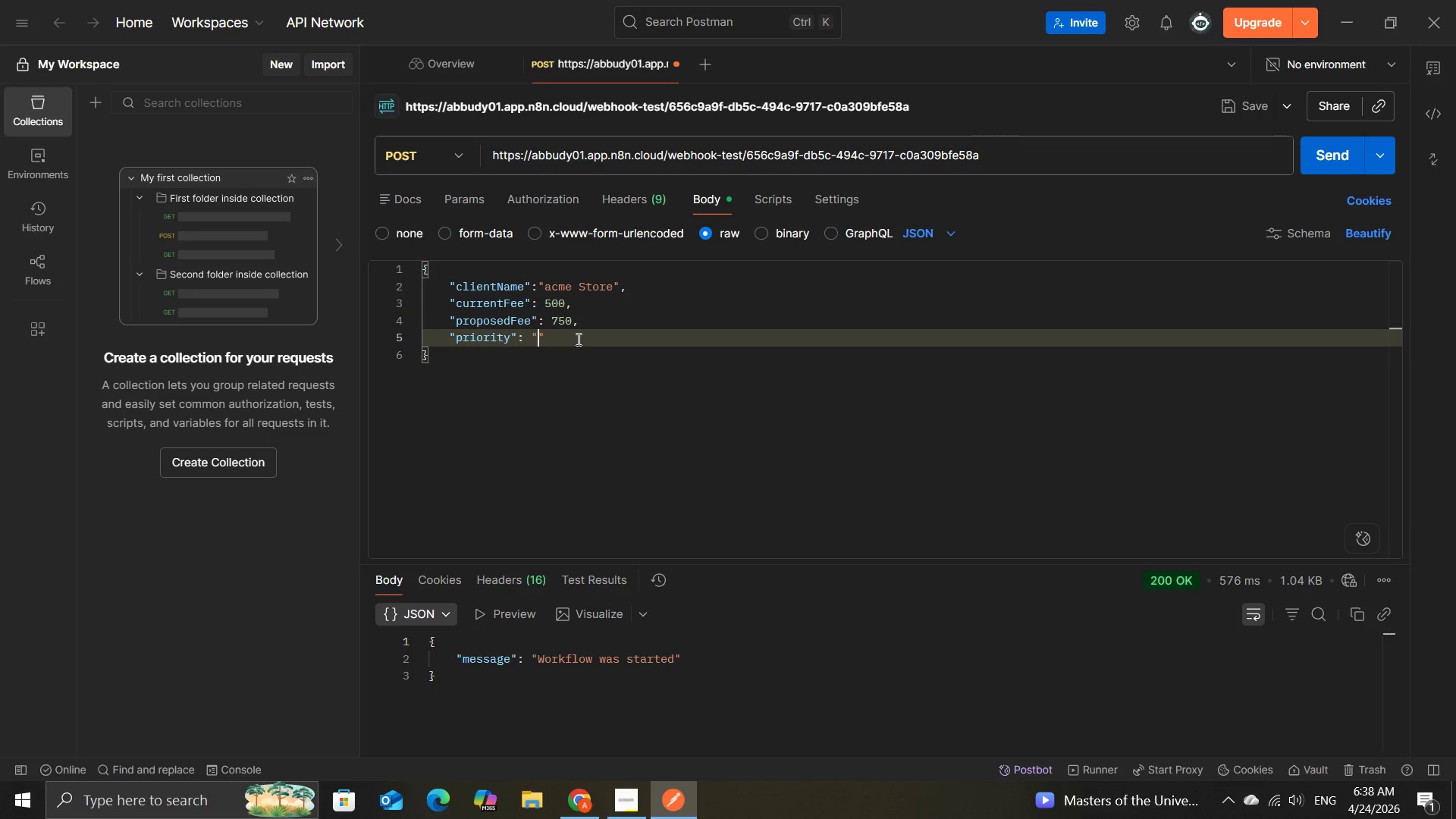 
key(Shift+H)
 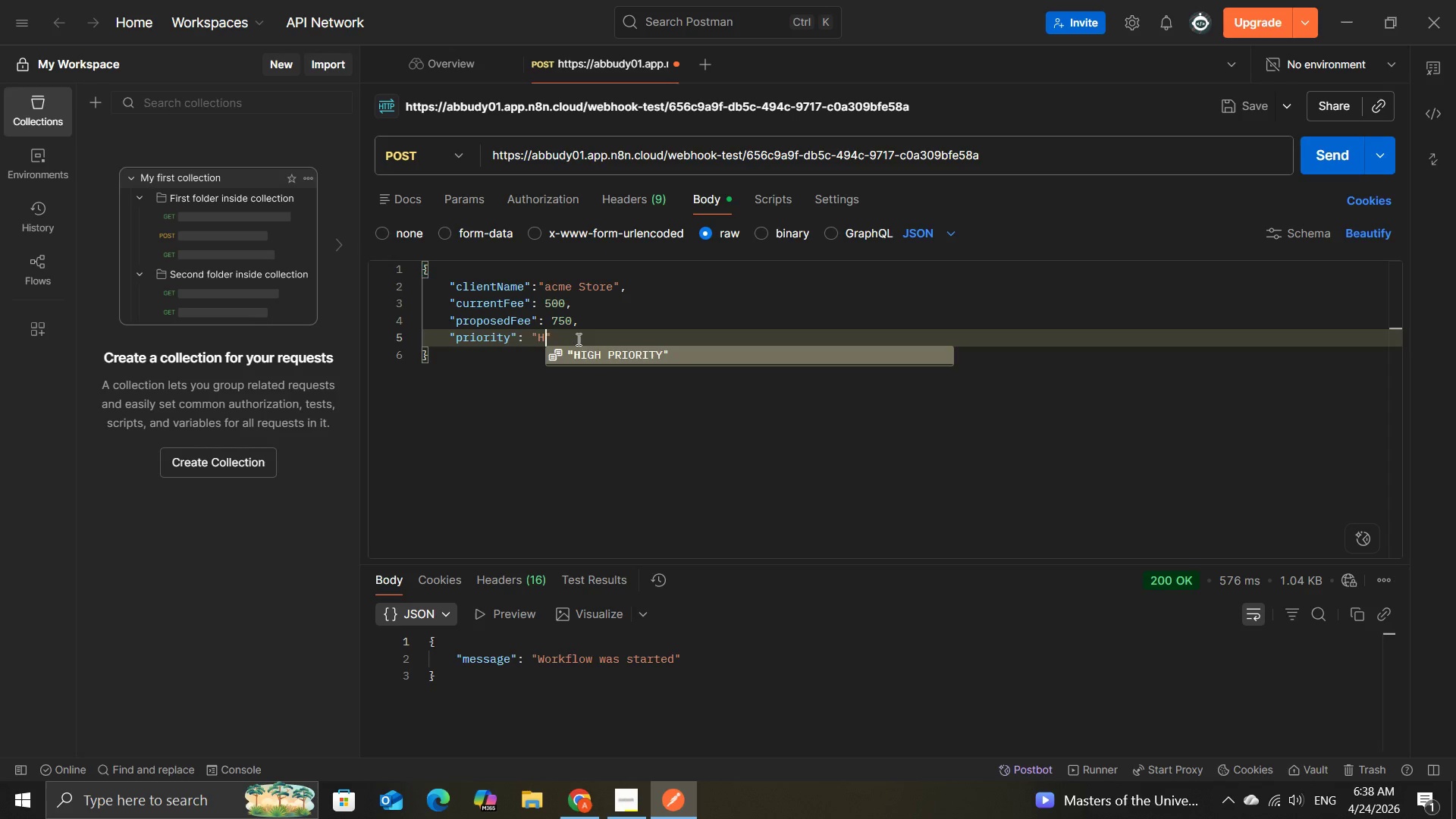 
key(Tab)
 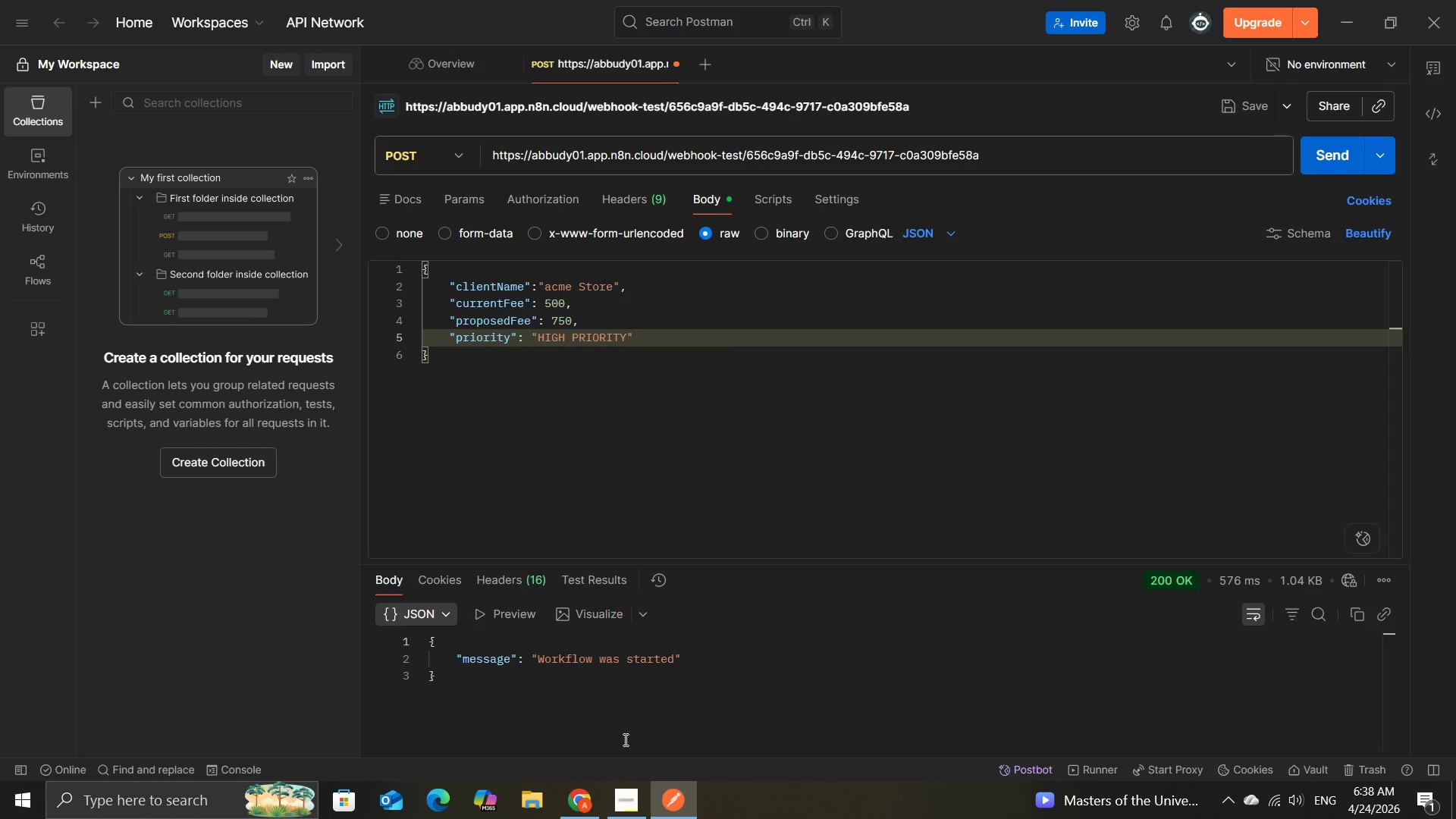 
left_click([582, 809])
 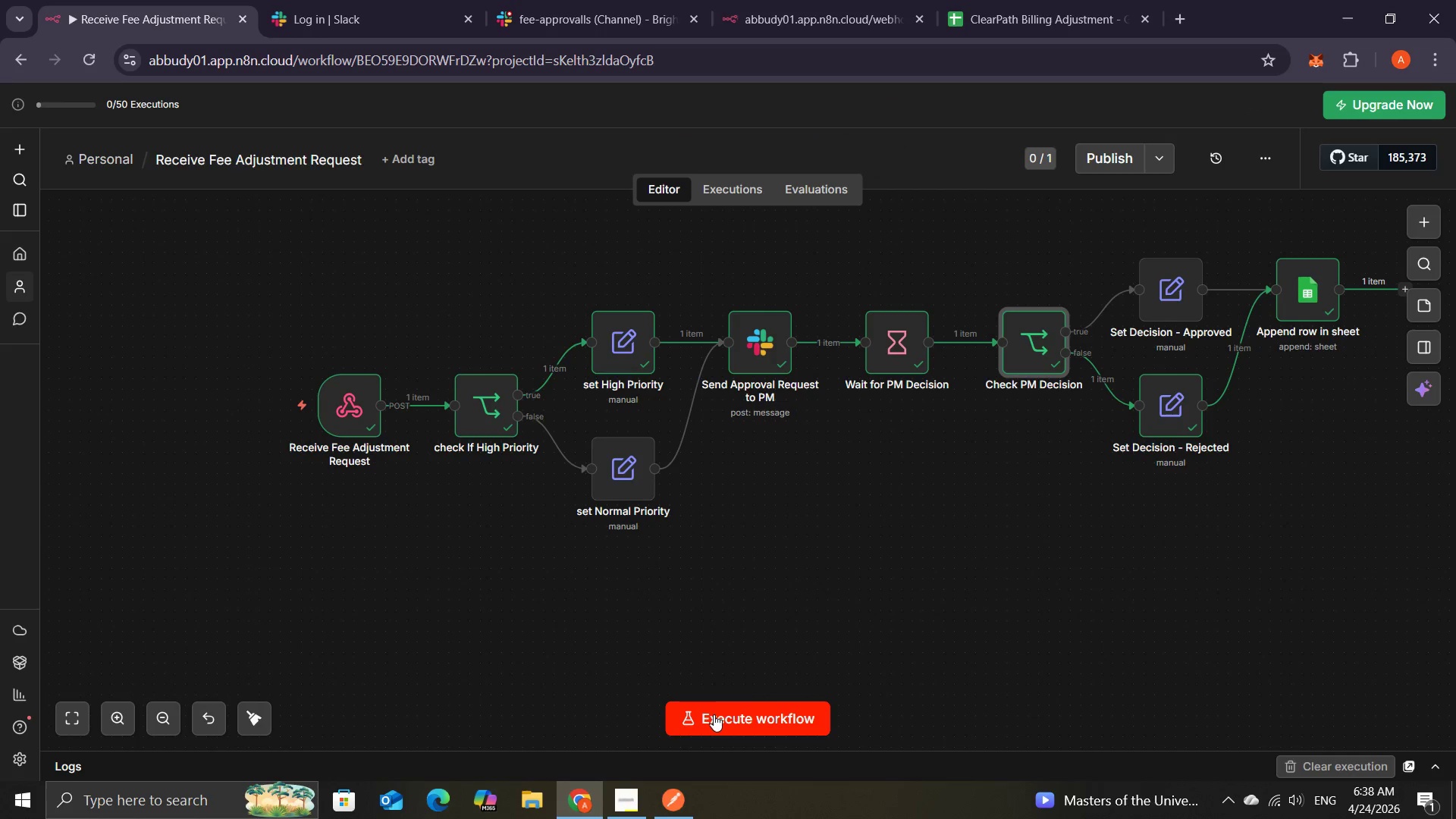 
left_click([714, 715])
 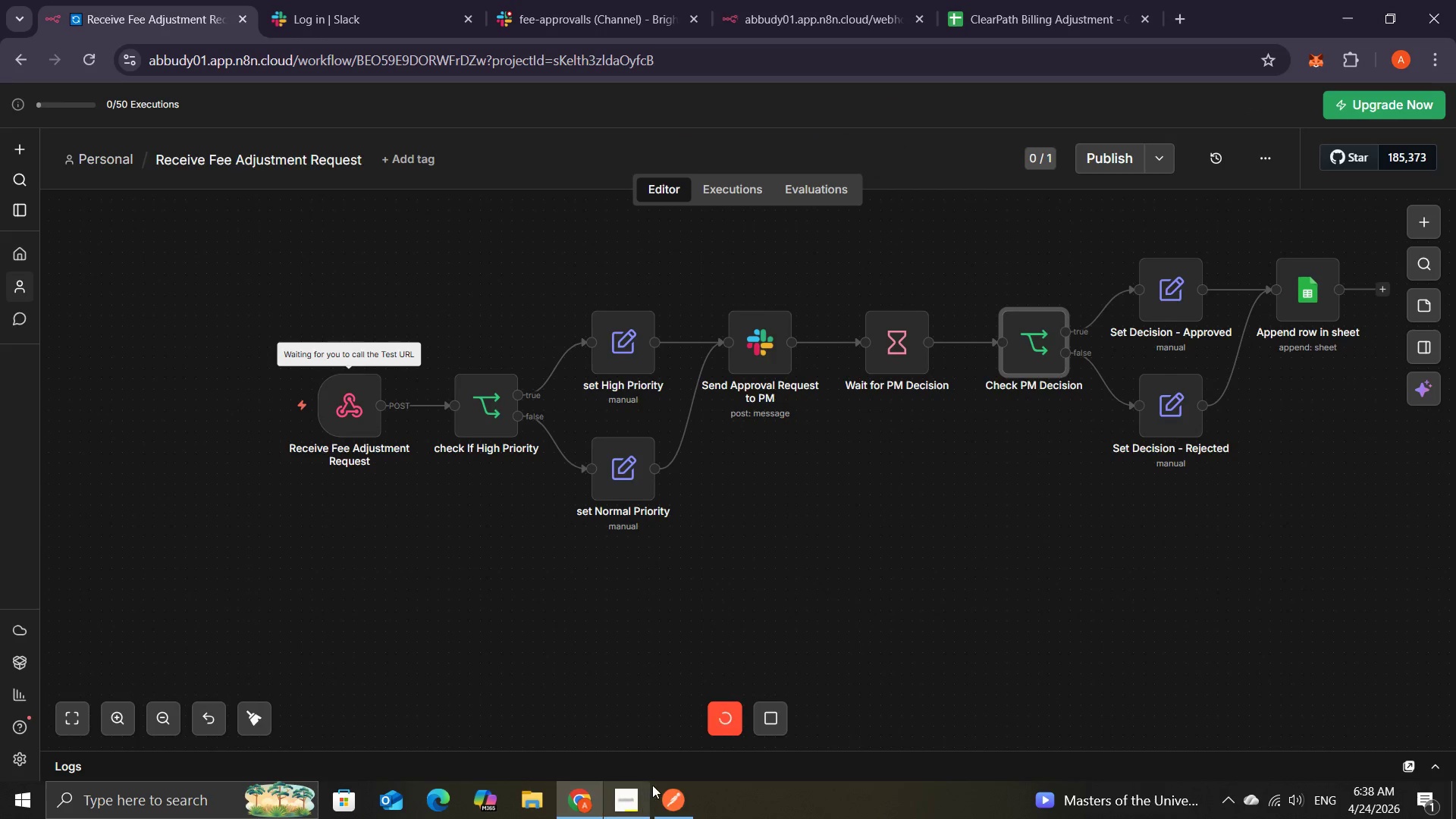 
left_click([669, 803])
 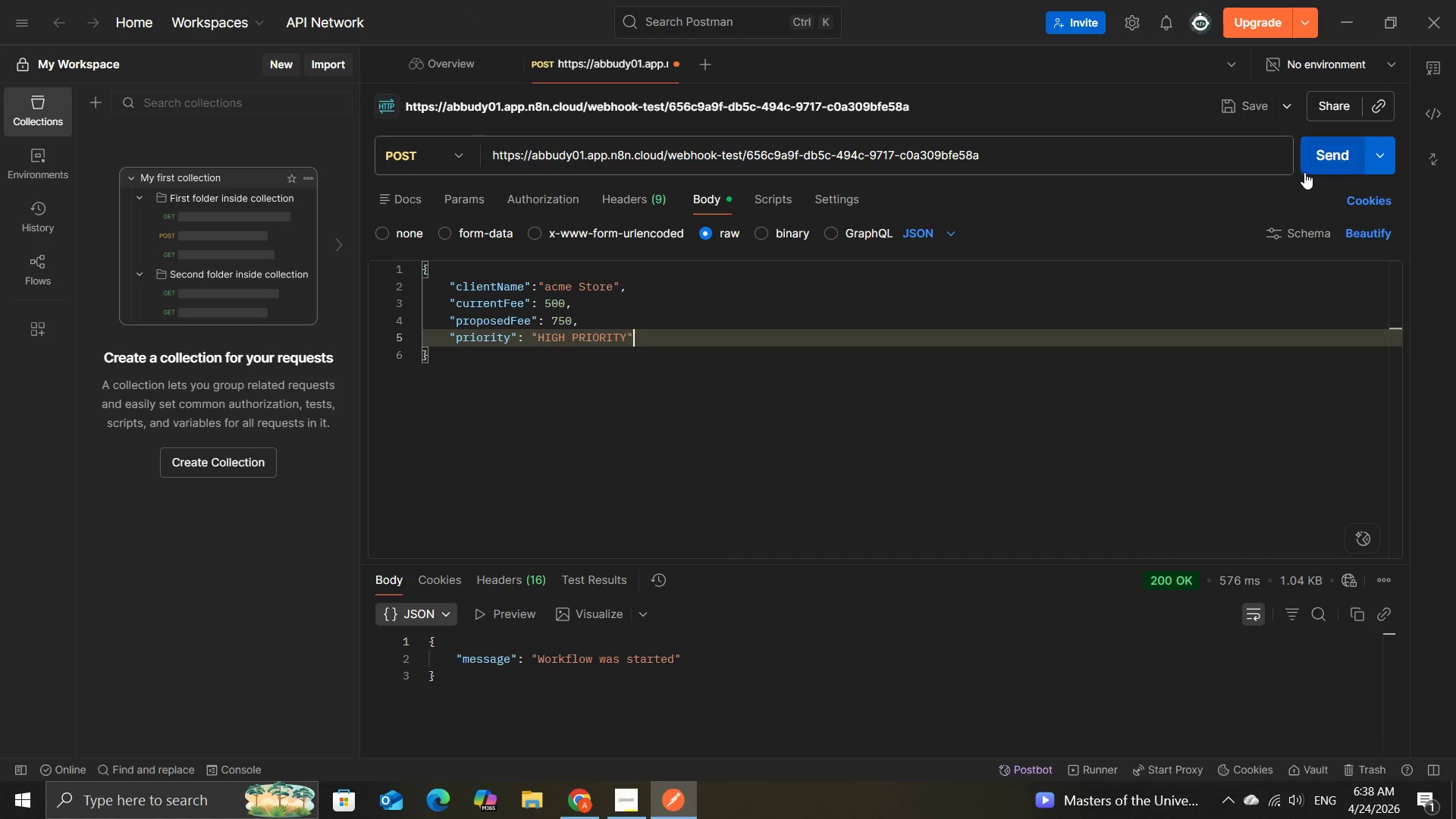 
left_click([1314, 165])
 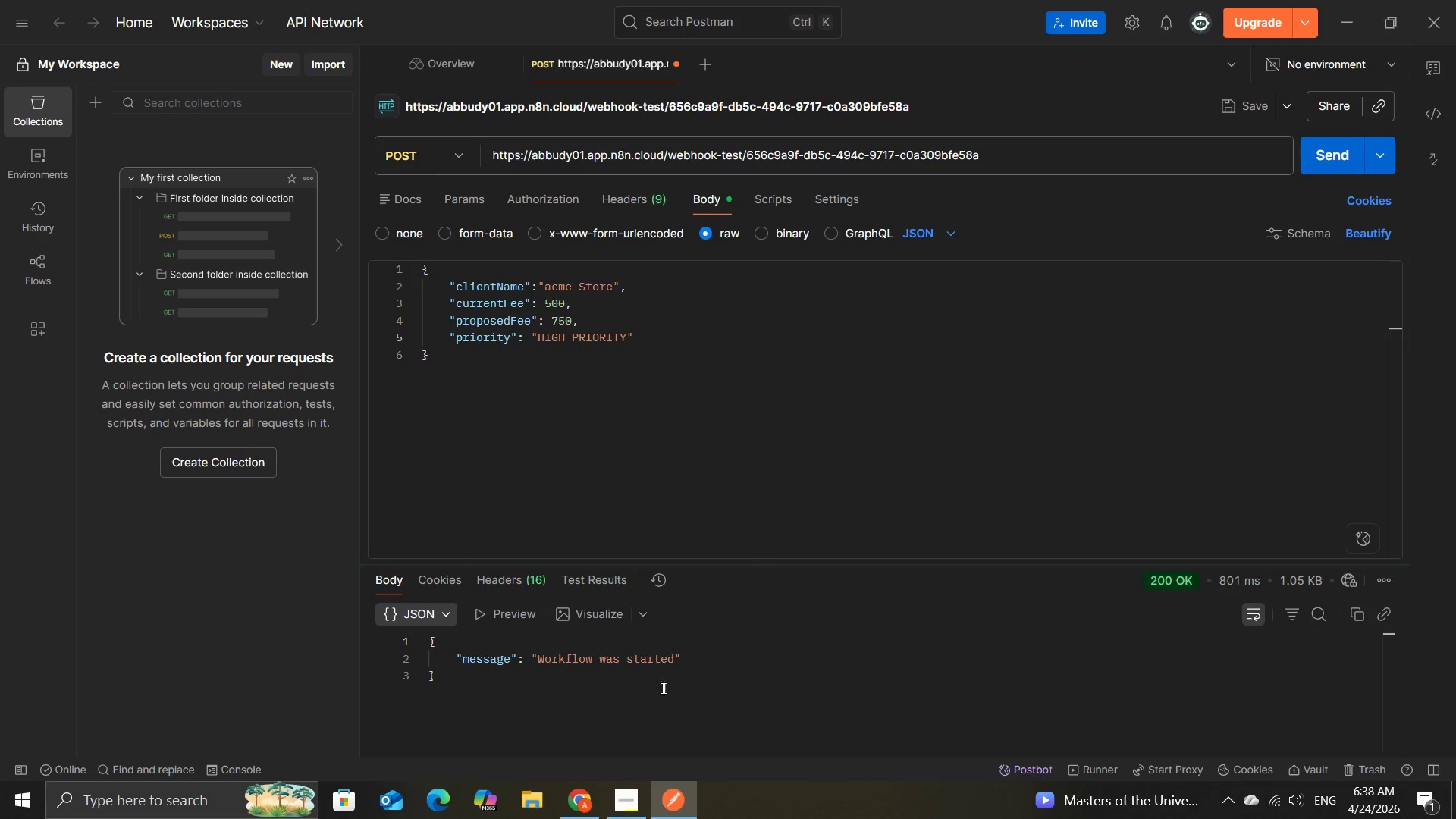 
left_click([574, 796])
 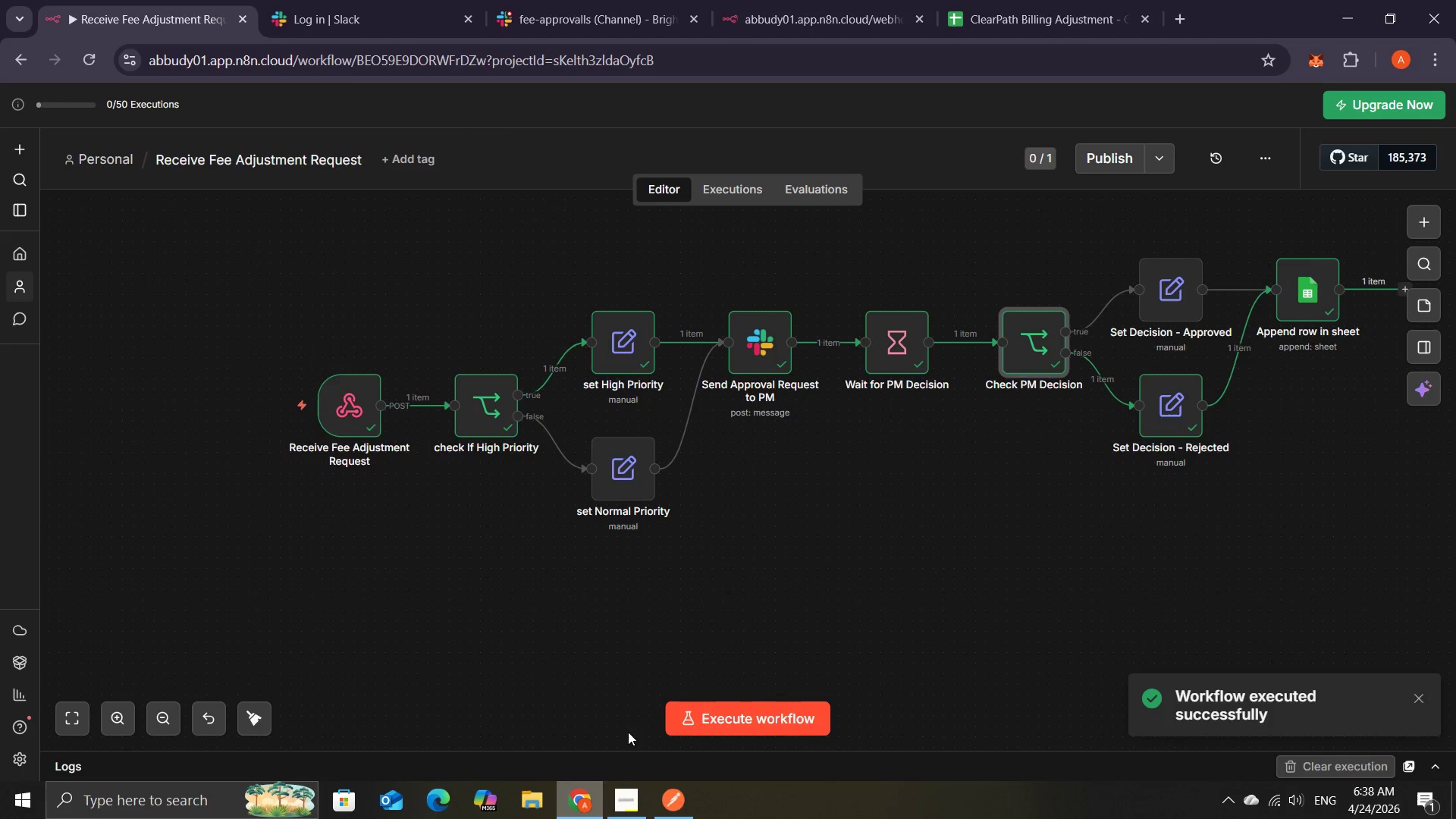 
wait(9.75)
 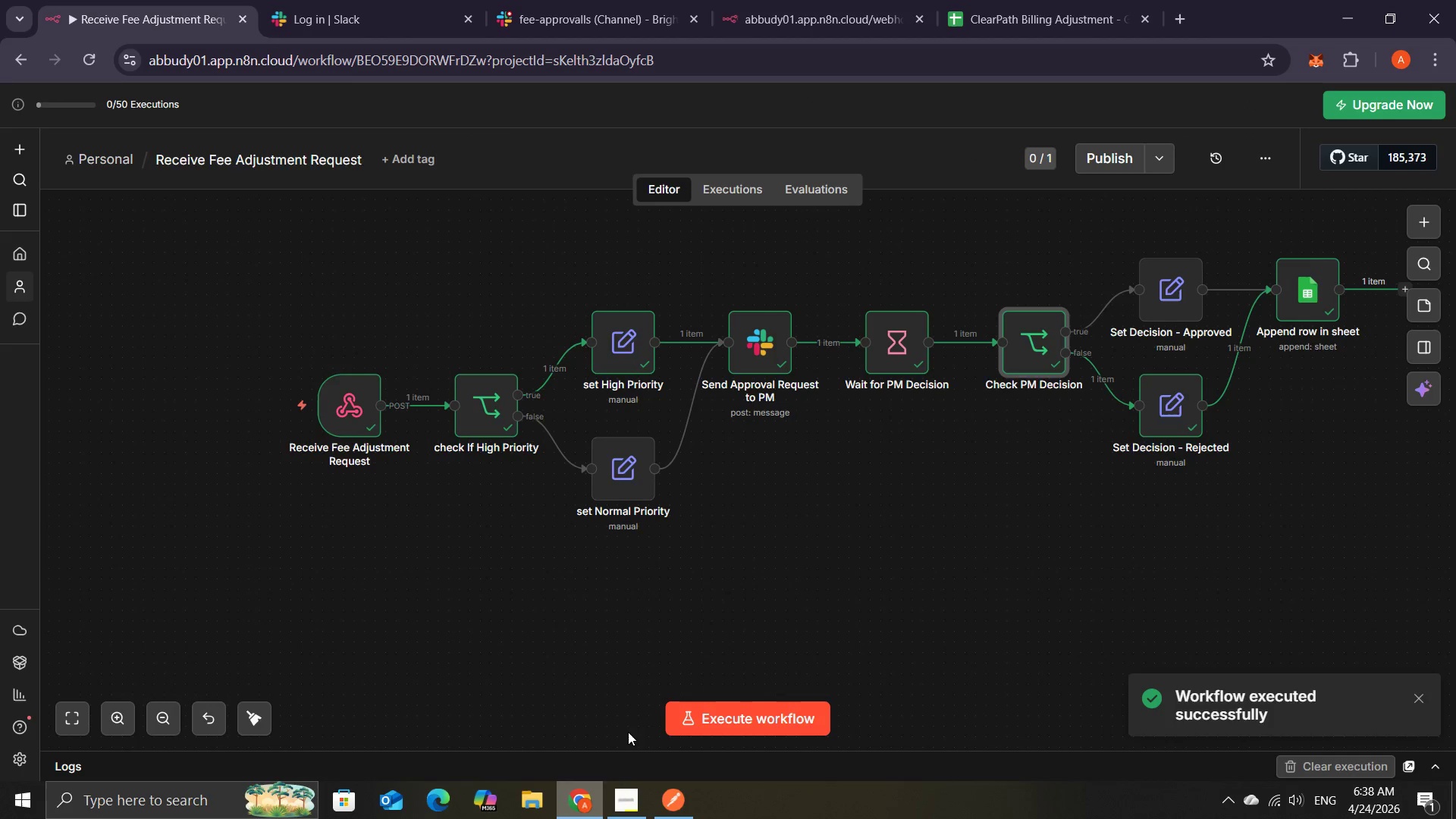 
mouse_move([623, 483])
 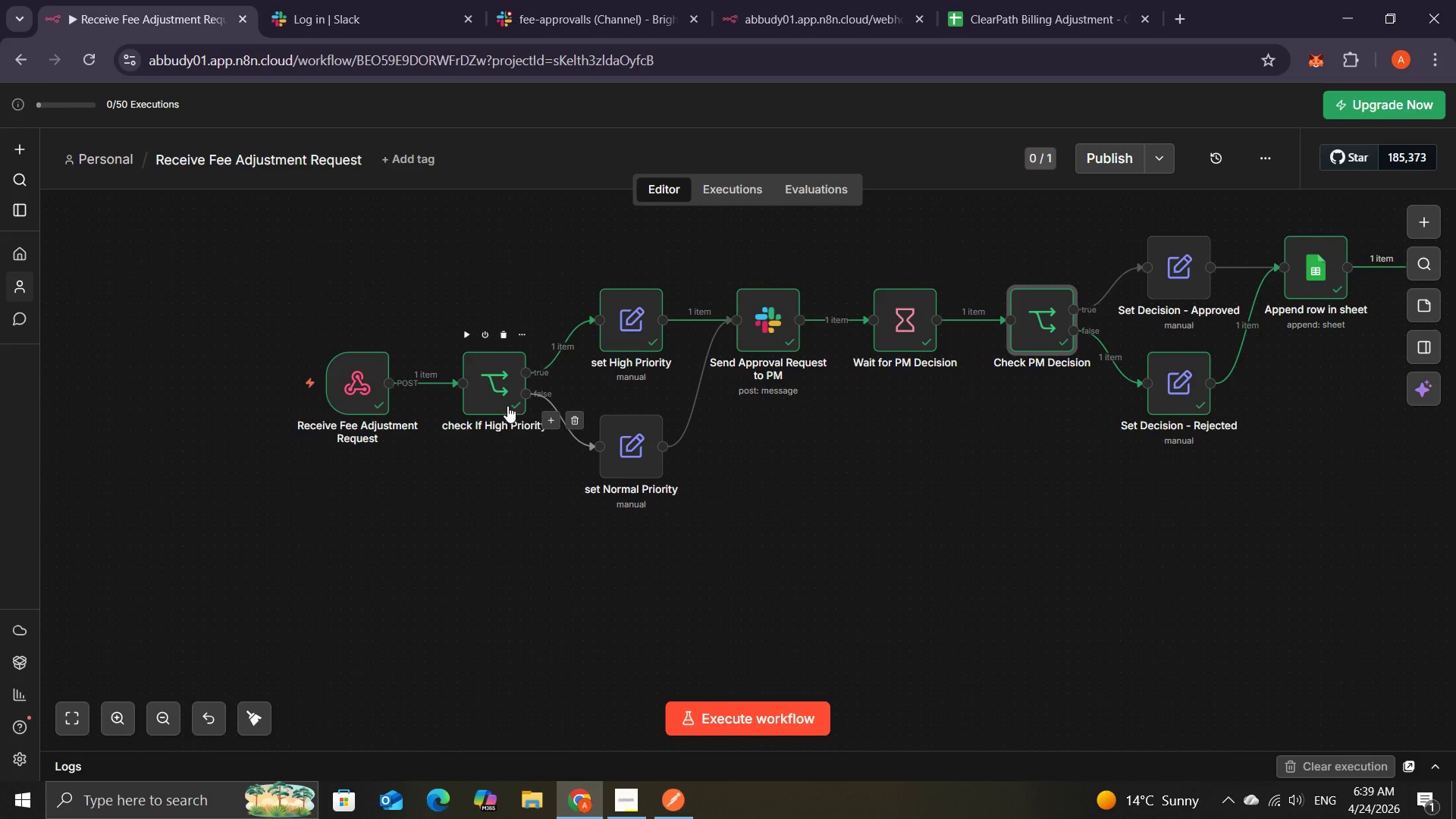 
wait(19.93)
 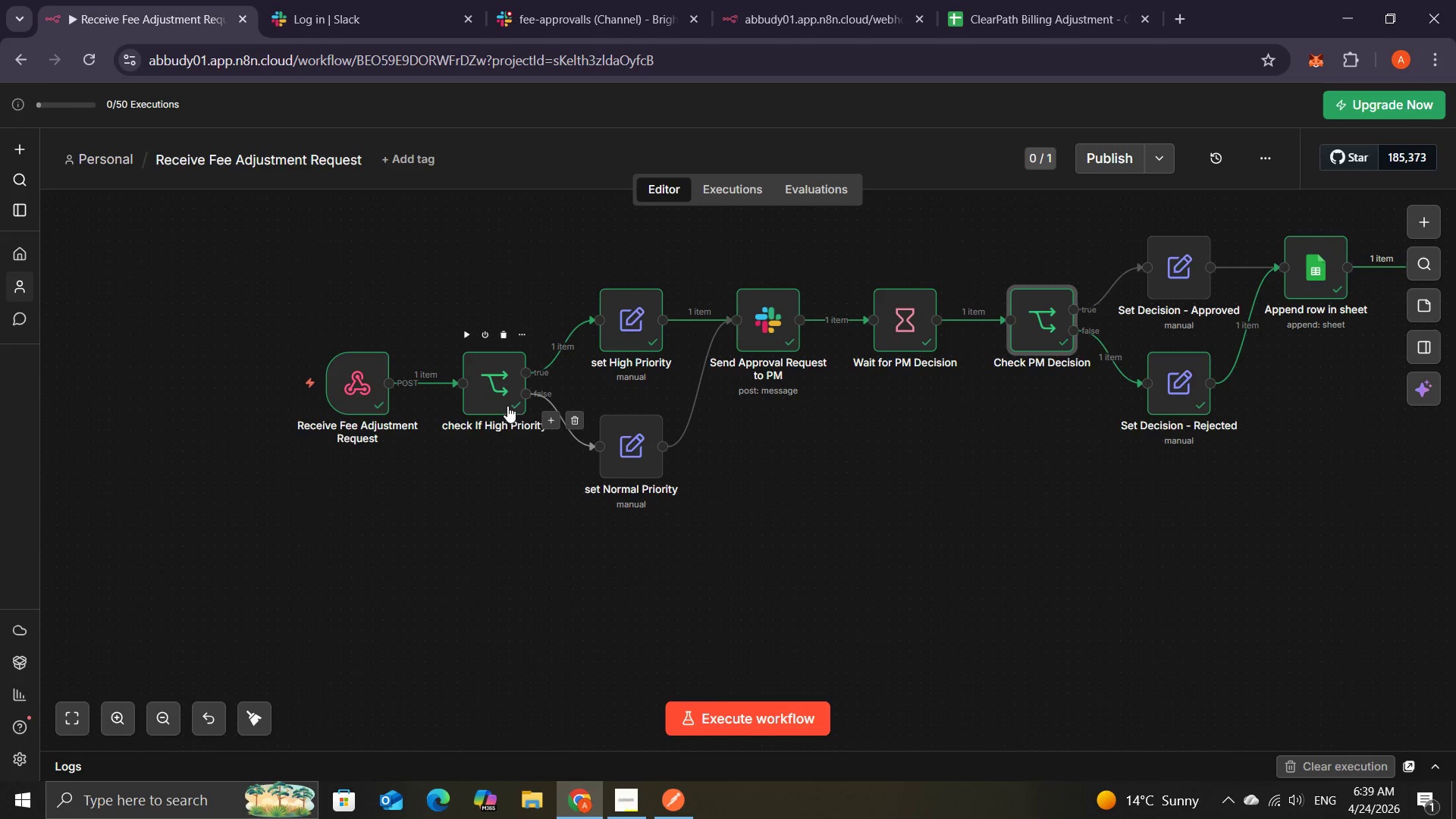 
double_click([617, 448])
 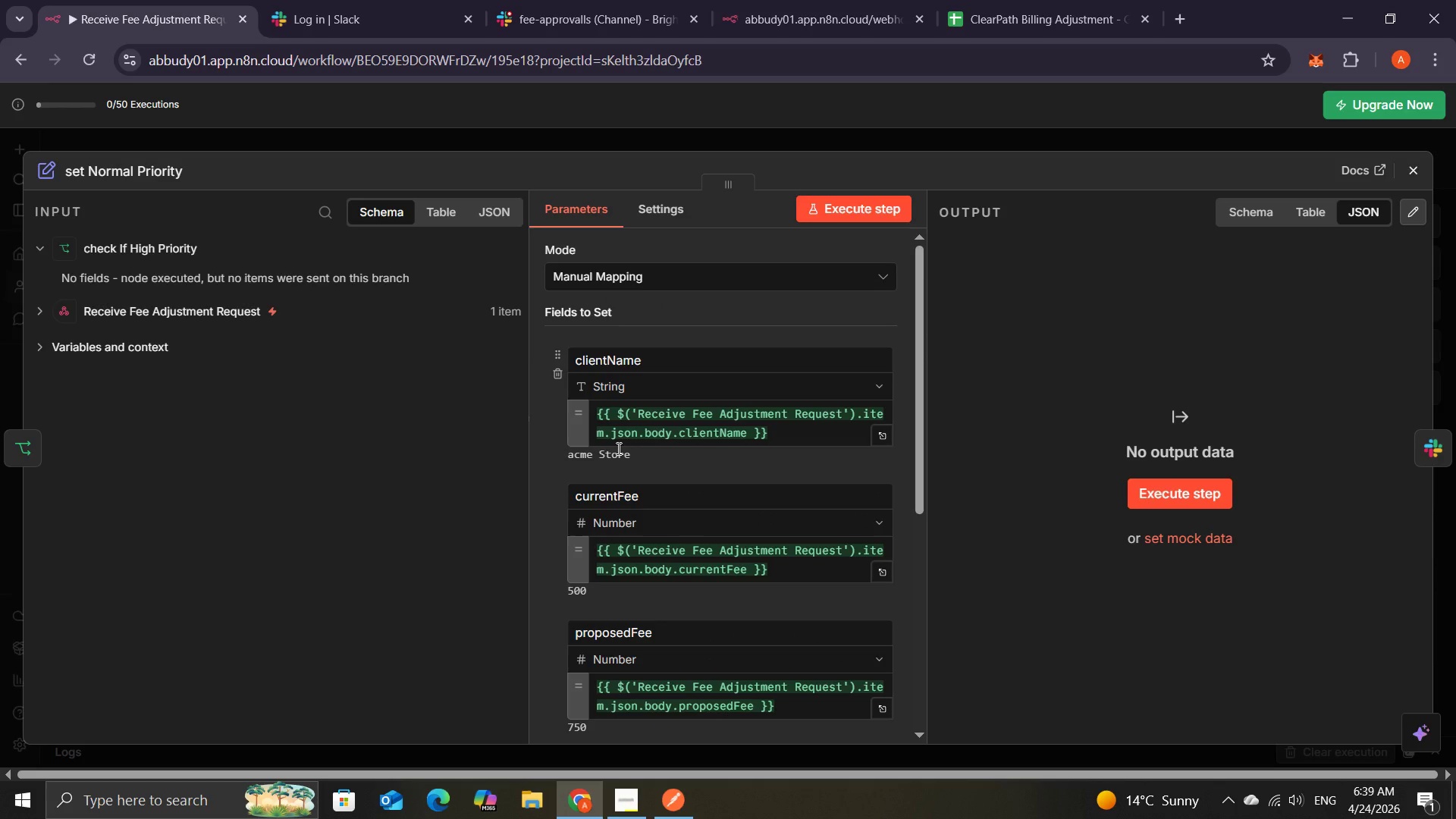 
mouse_move([693, 621])
 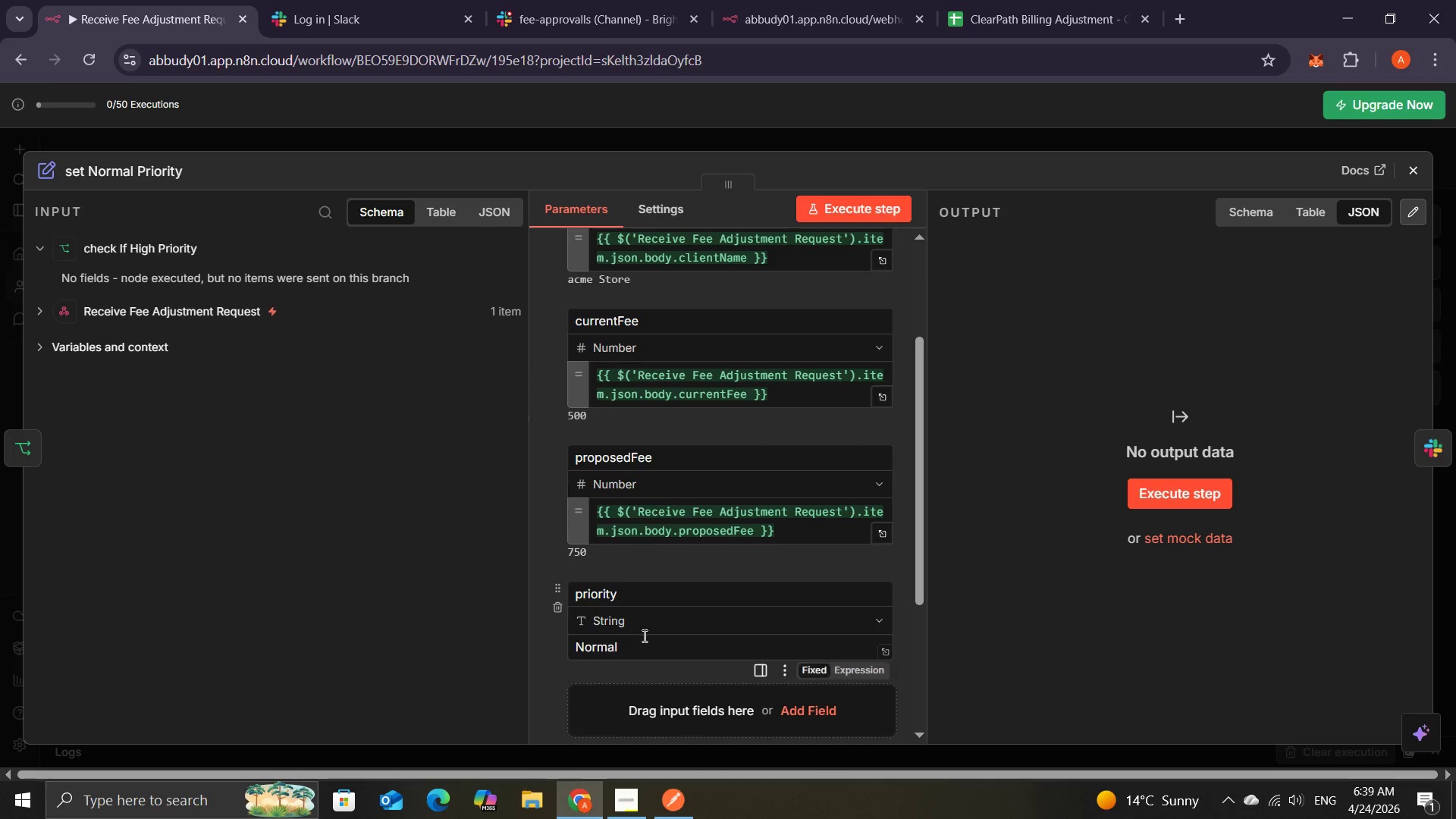 
mouse_move([629, 645])
 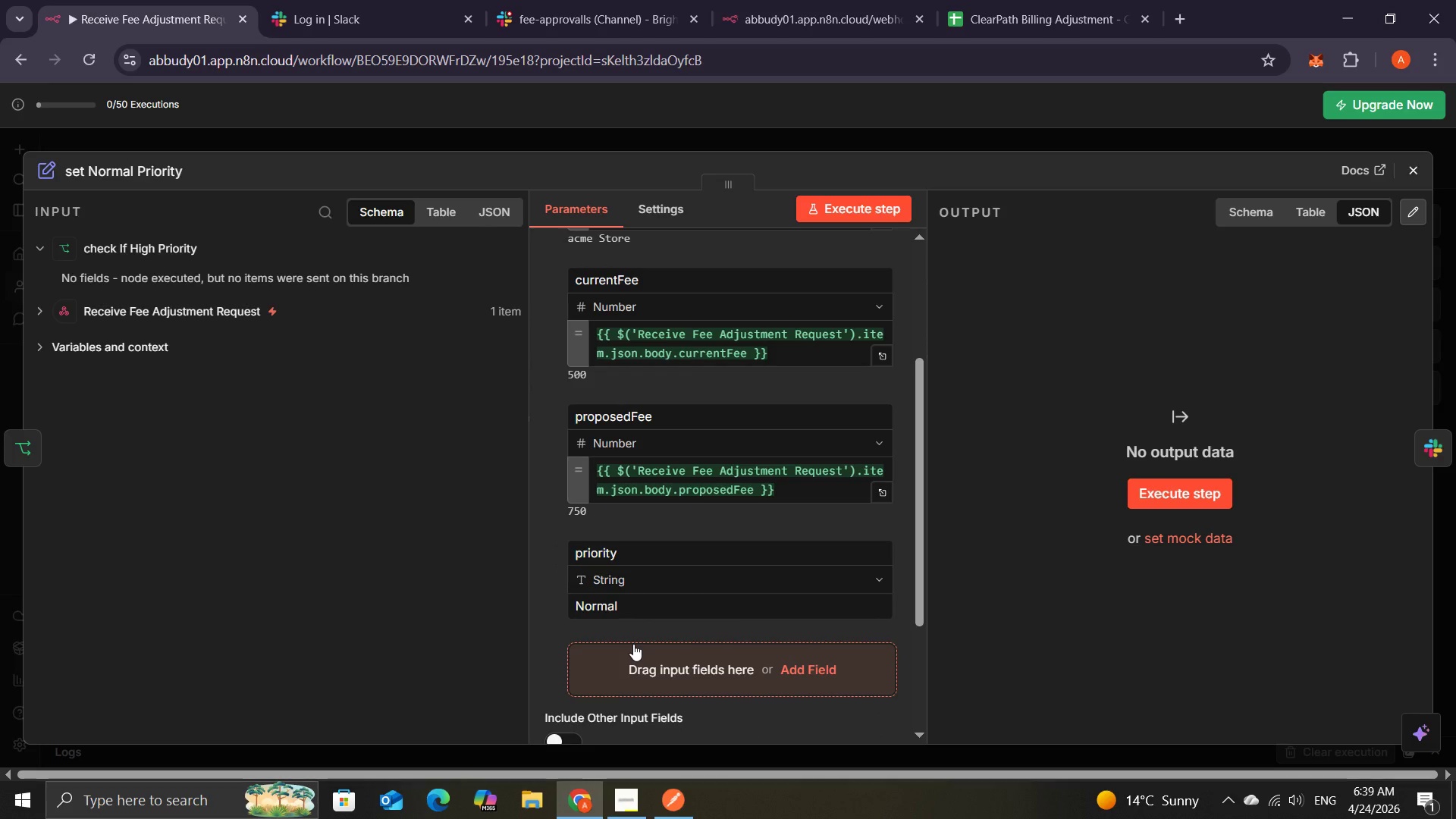 